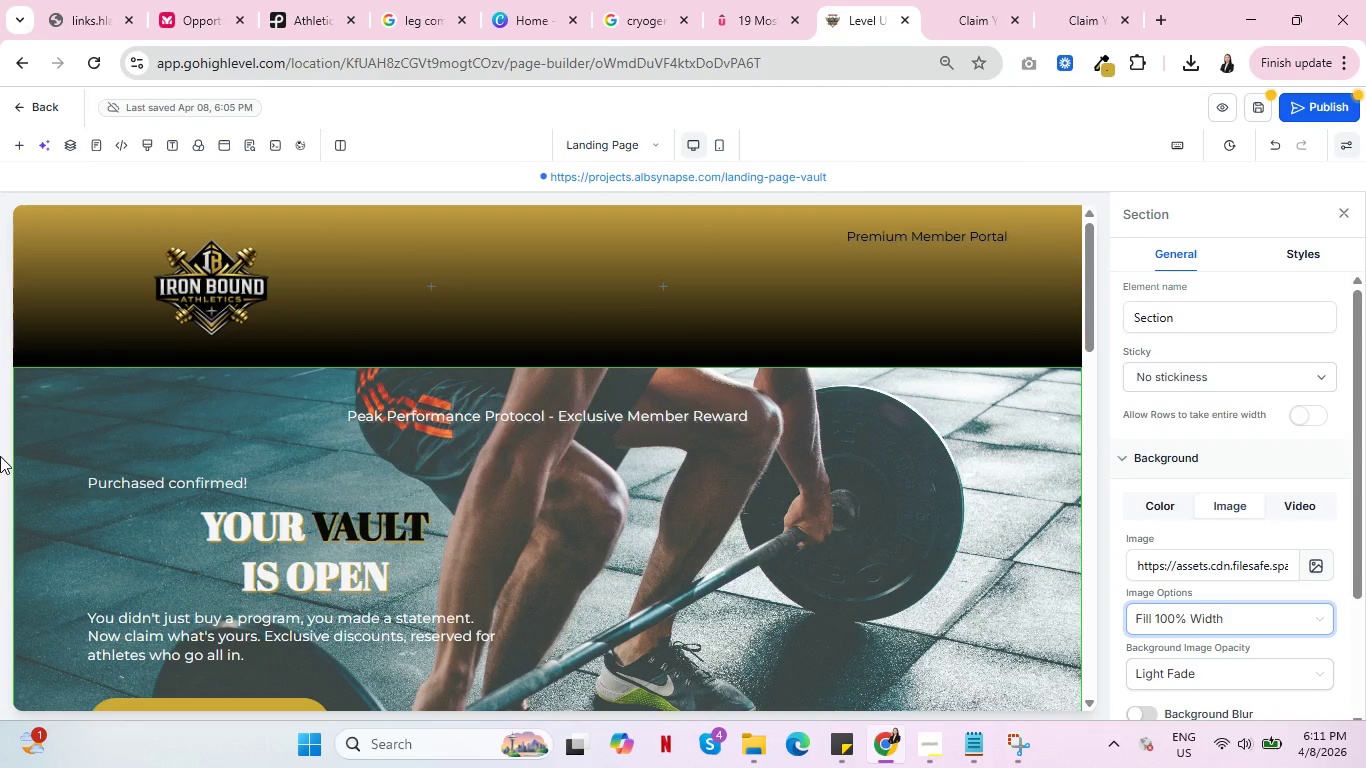 
wait(7.58)
 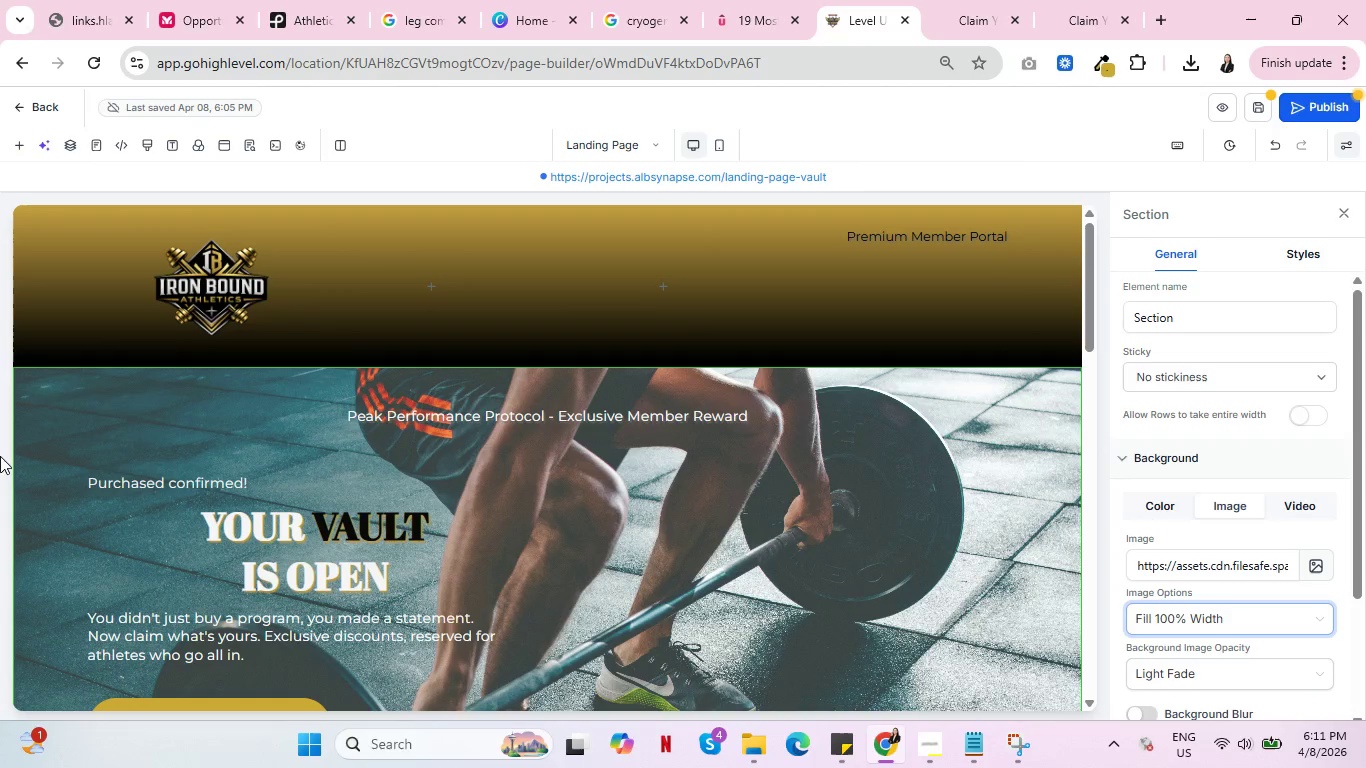 
scroll: coordinate [40, 374], scroll_direction: down, amount: 1.0
 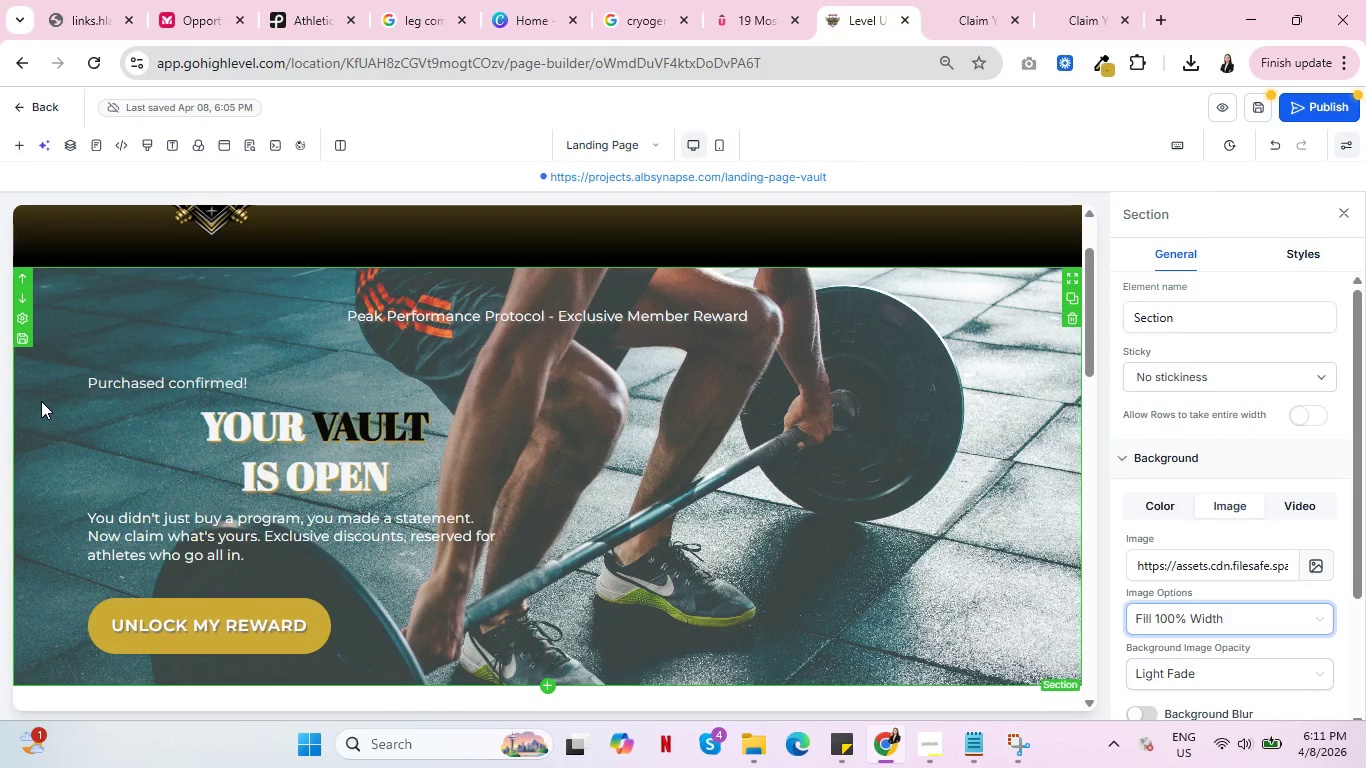 
wait(5.83)
 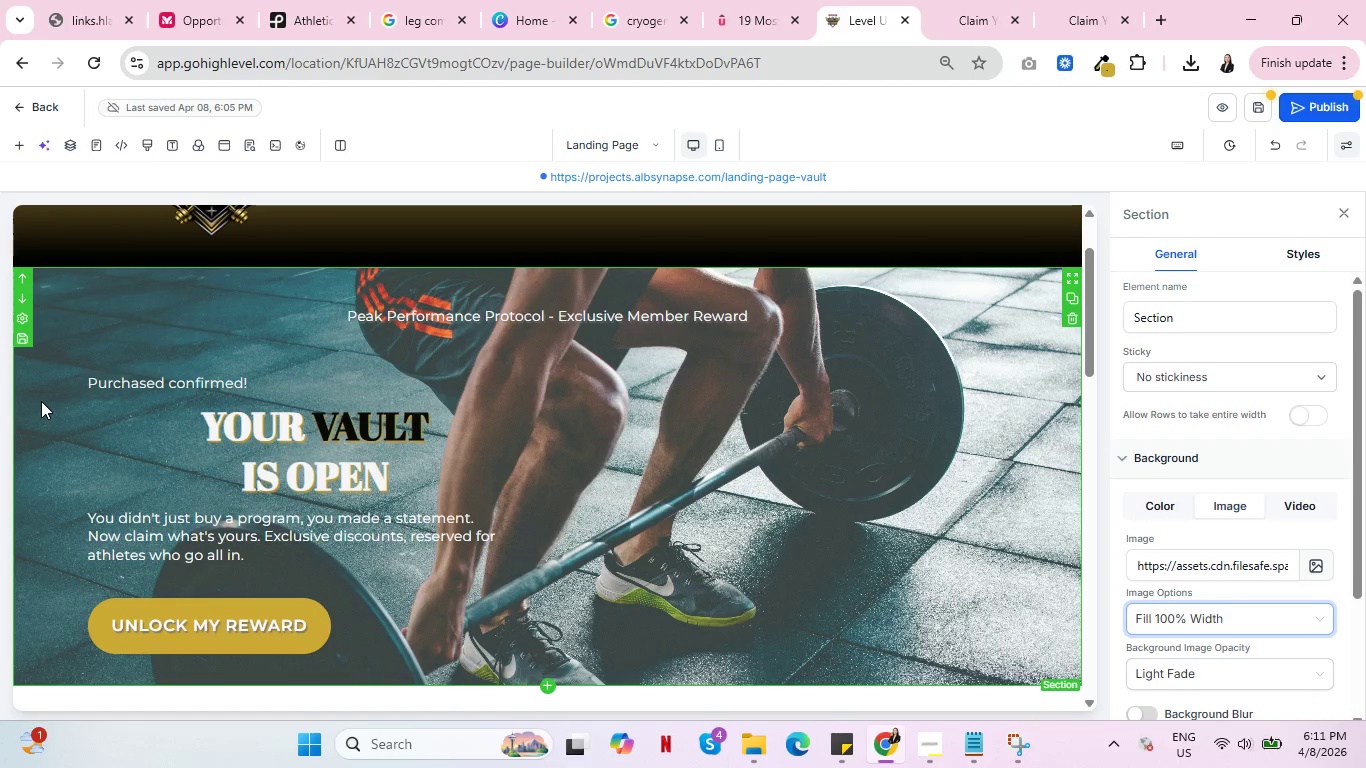 
left_click([219, 426])
 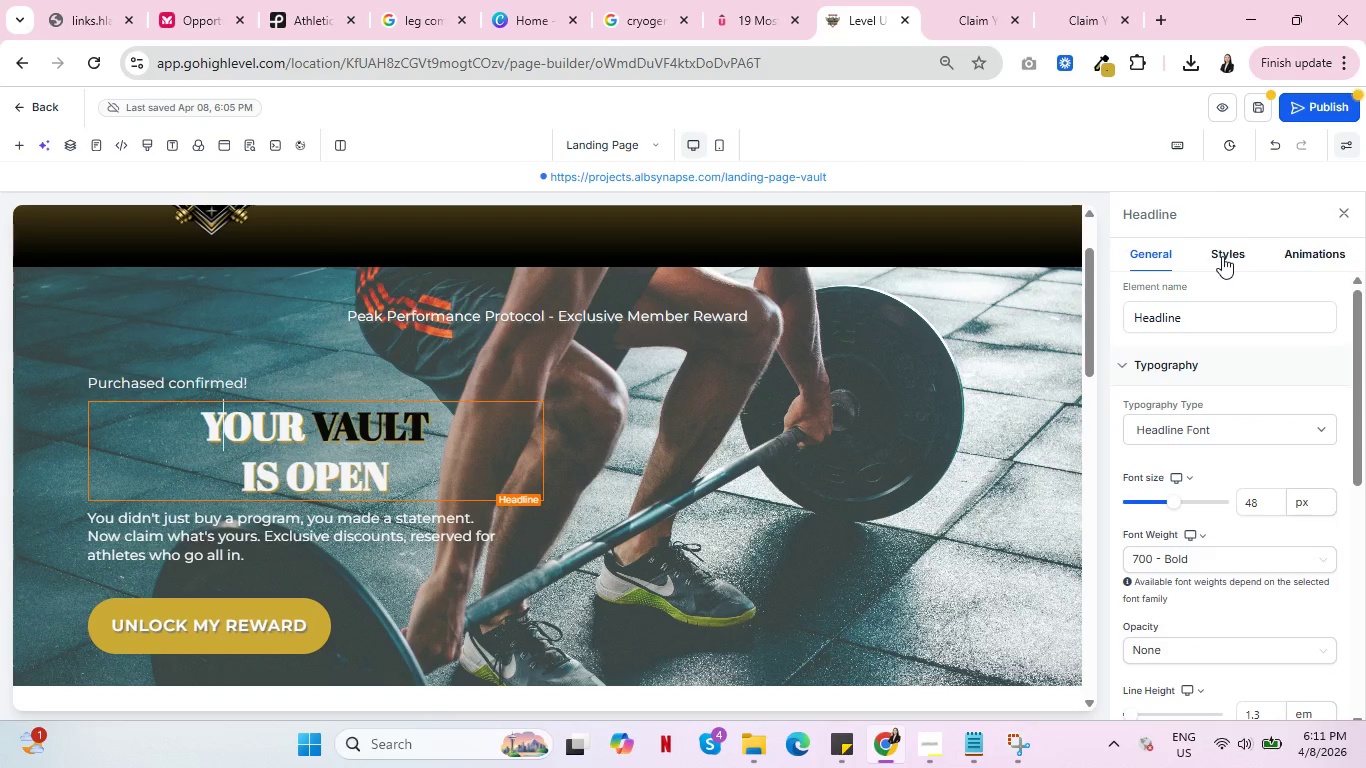 
left_click([1222, 256])
 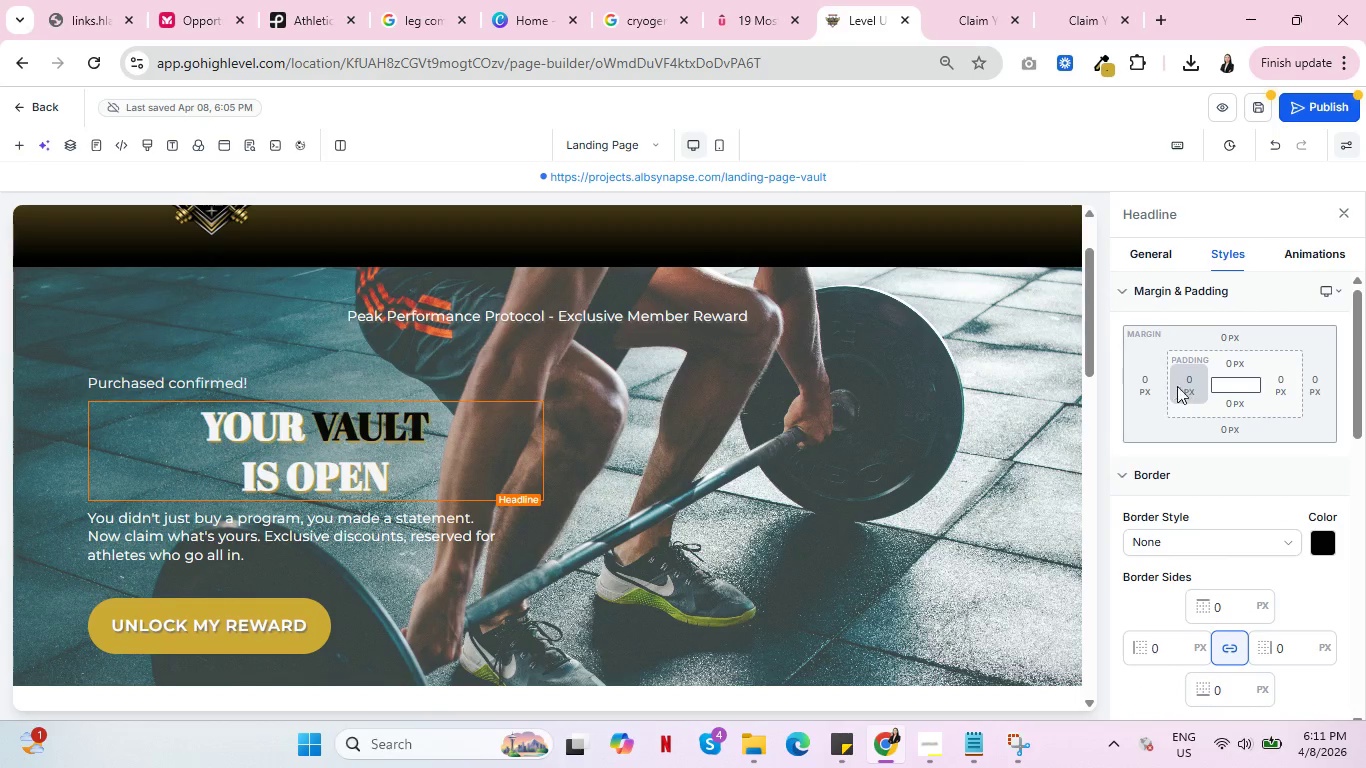 
scroll: coordinate [1172, 402], scroll_direction: down, amount: 3.0
 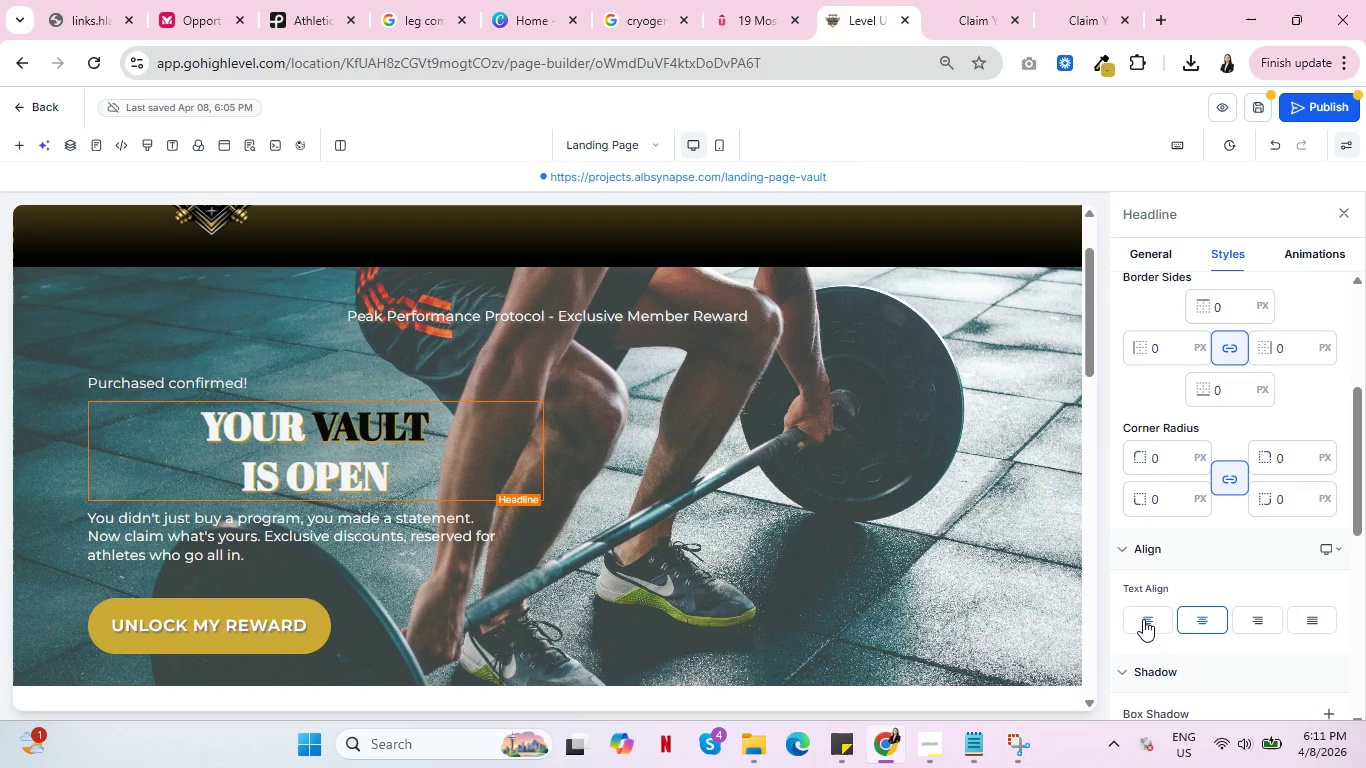 
left_click([1144, 619])
 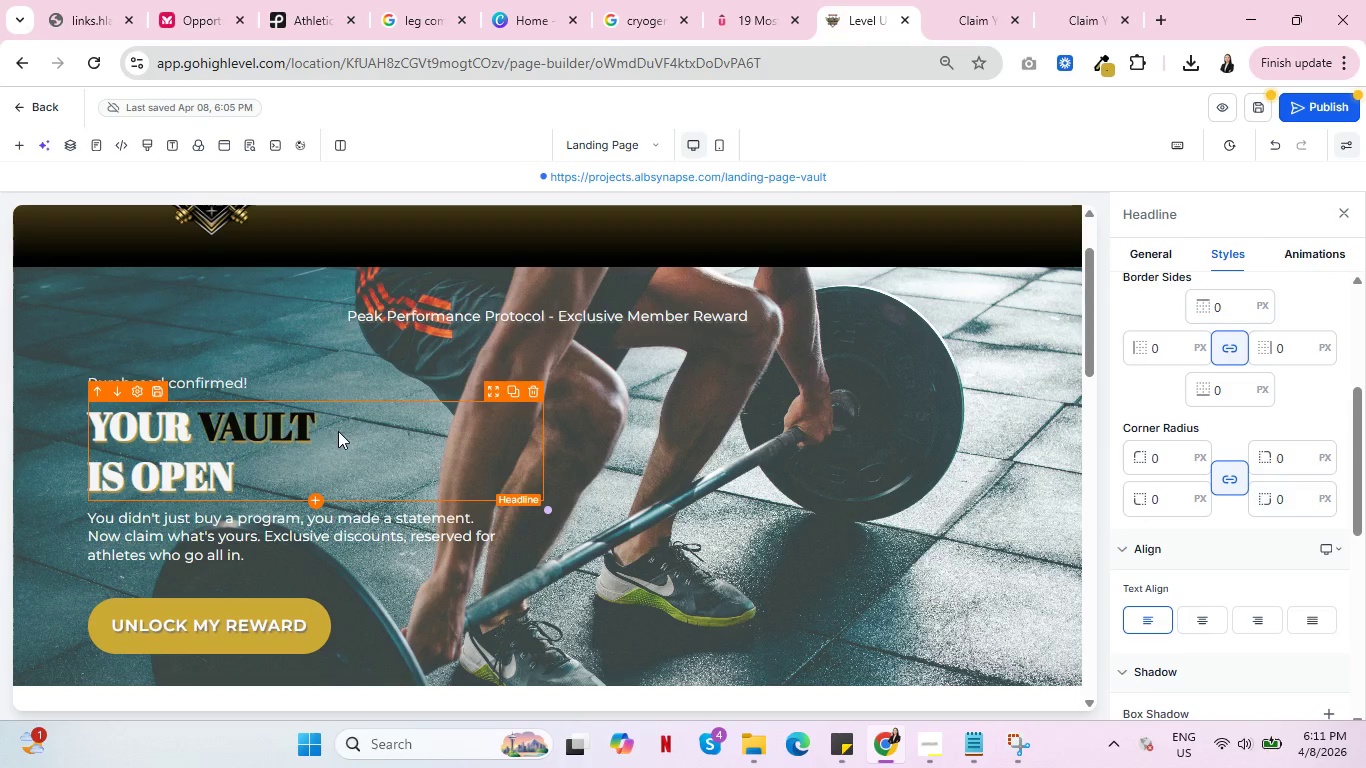 
left_click([338, 431])
 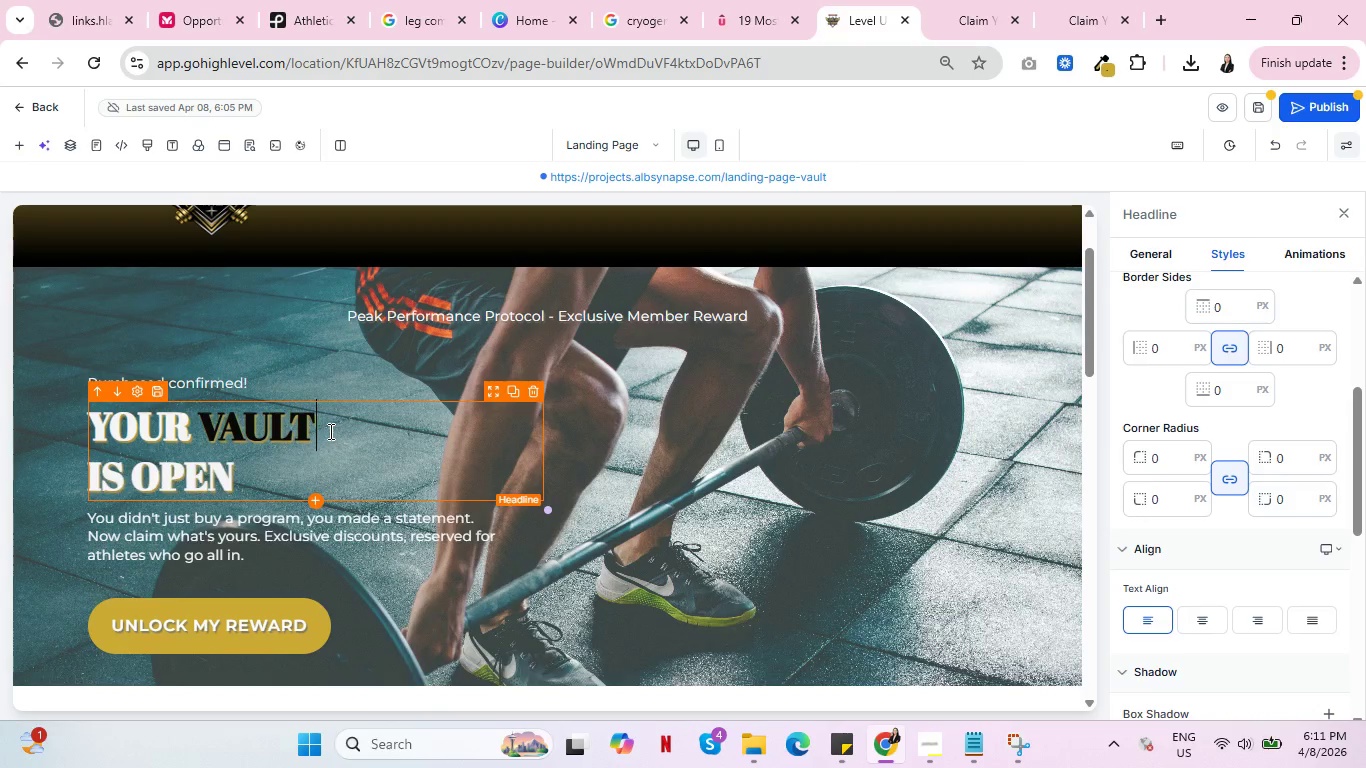 
key(Delete)
 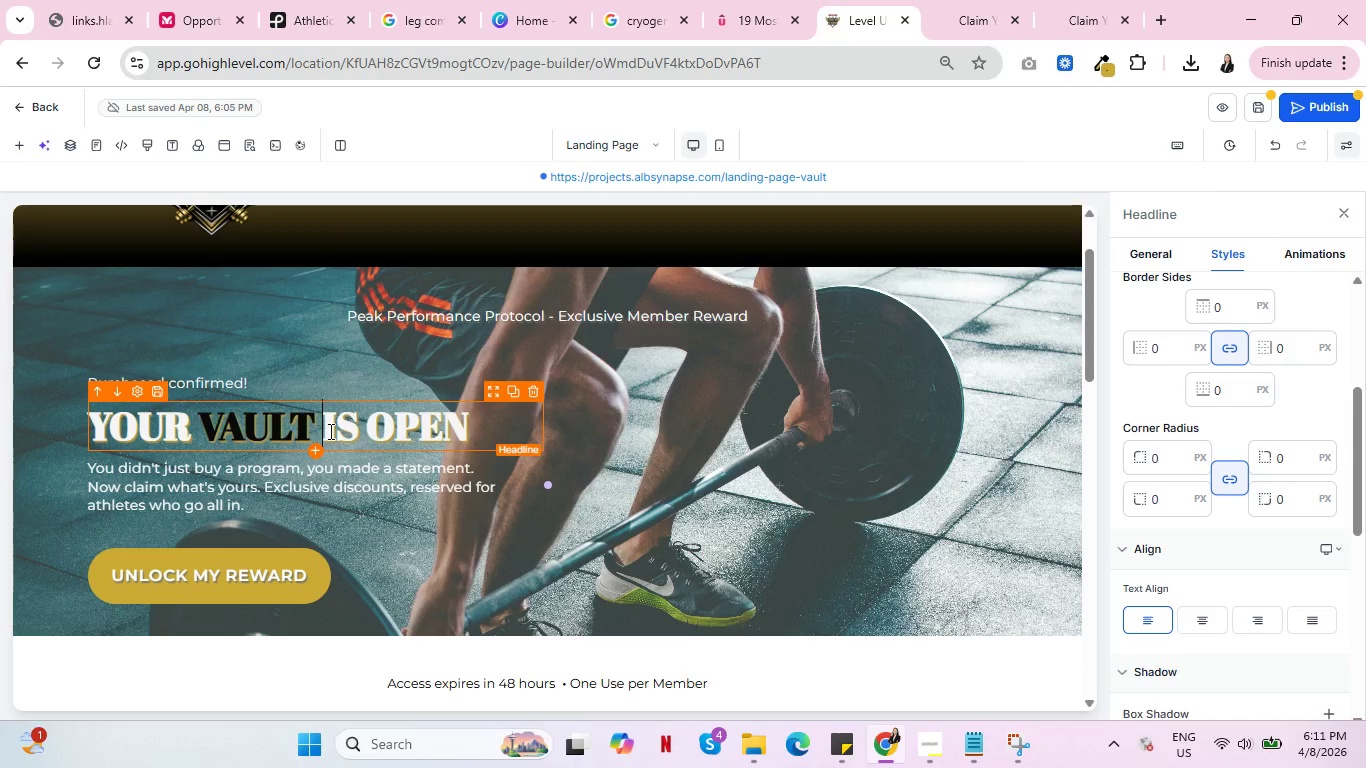 
key(Space)
 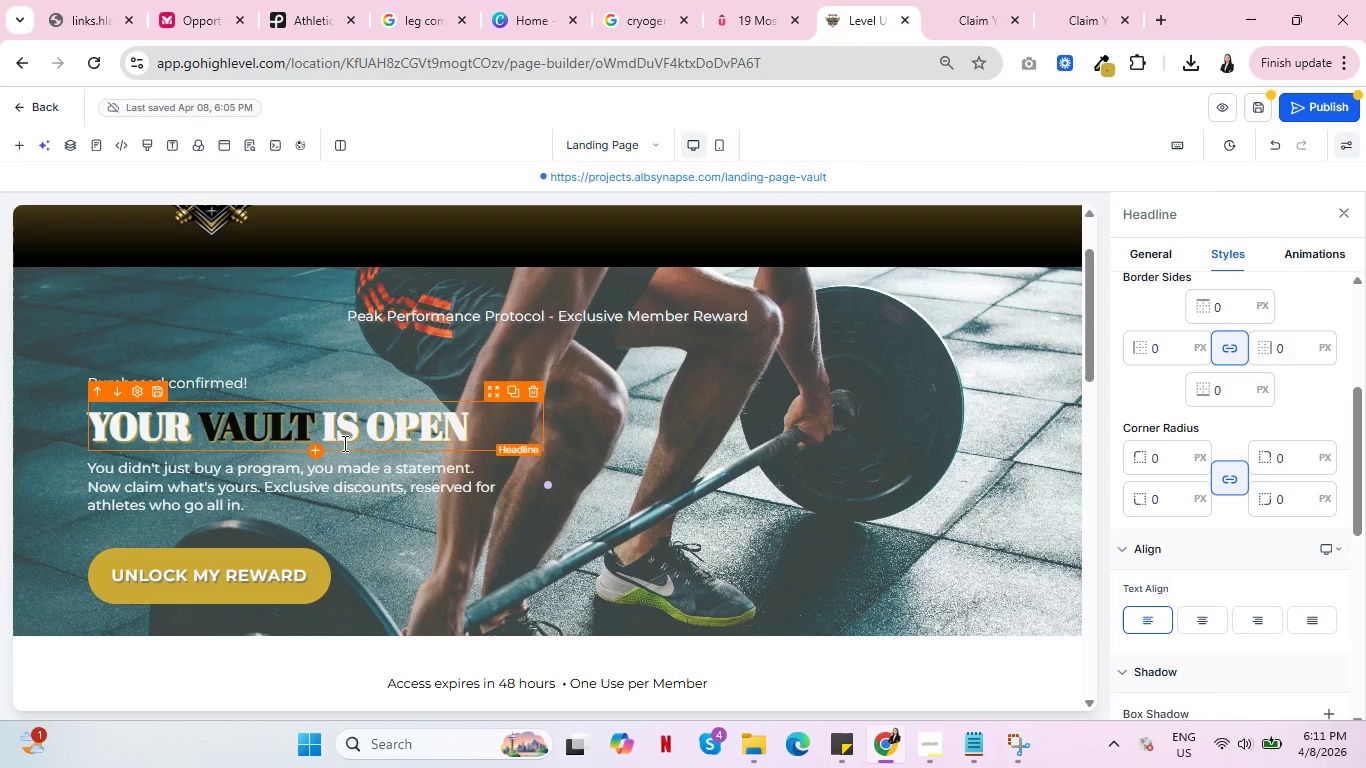 
left_click([317, 443])
 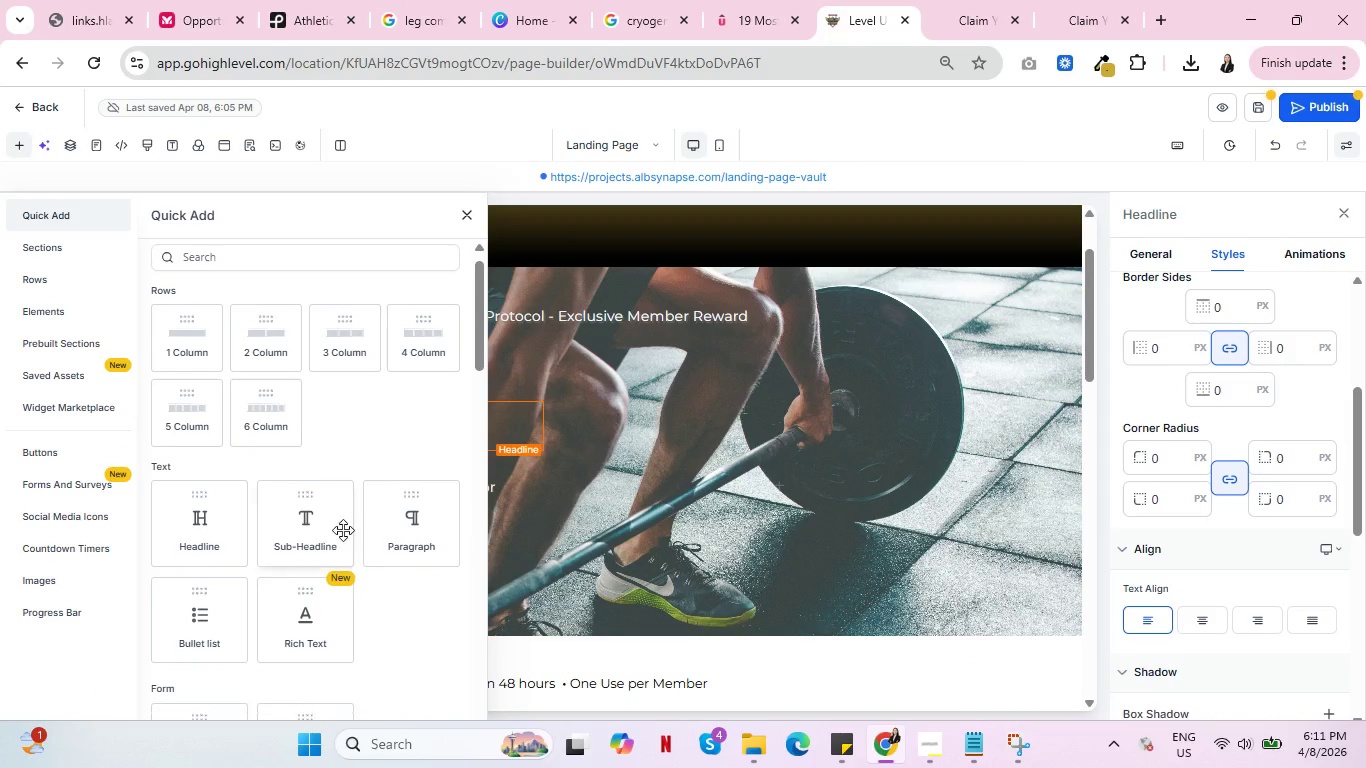 
scroll: coordinate [347, 535], scroll_direction: down, amount: 12.0
 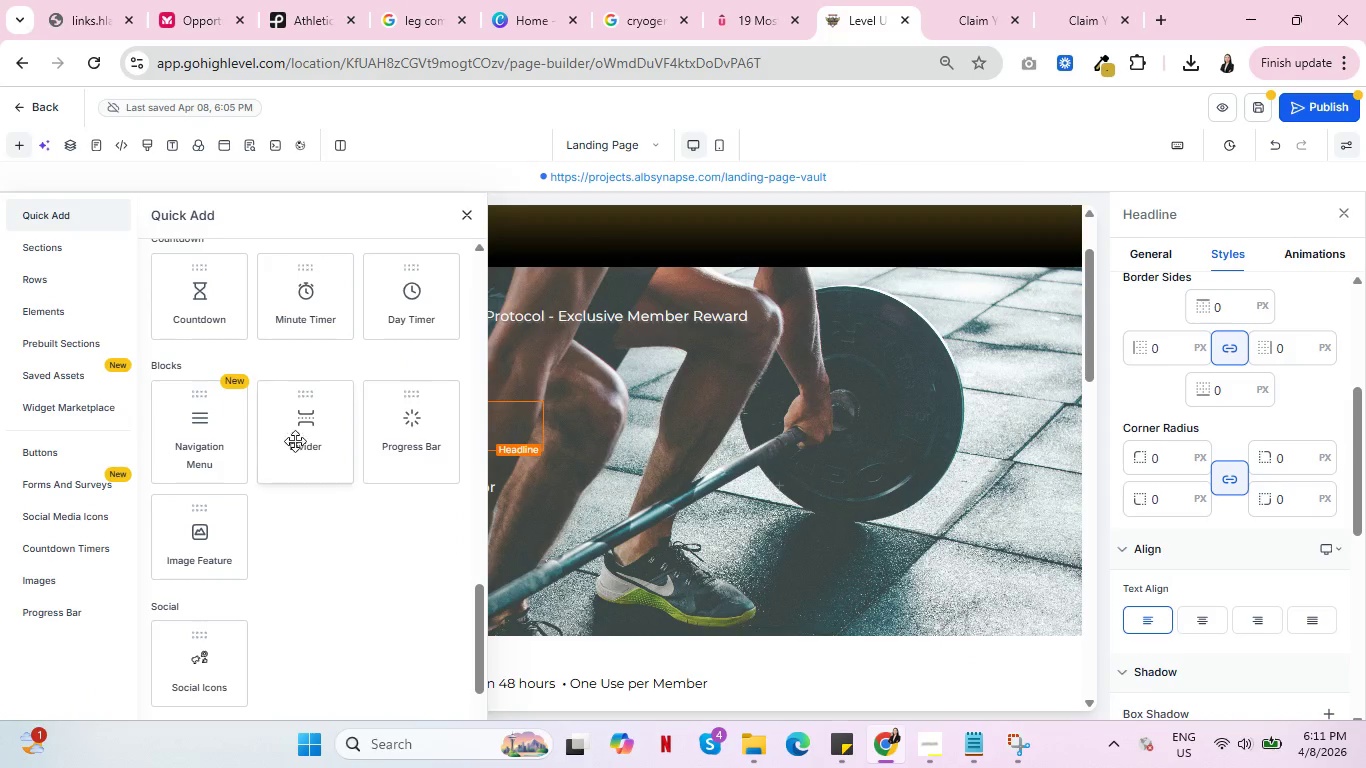 
left_click([294, 437])
 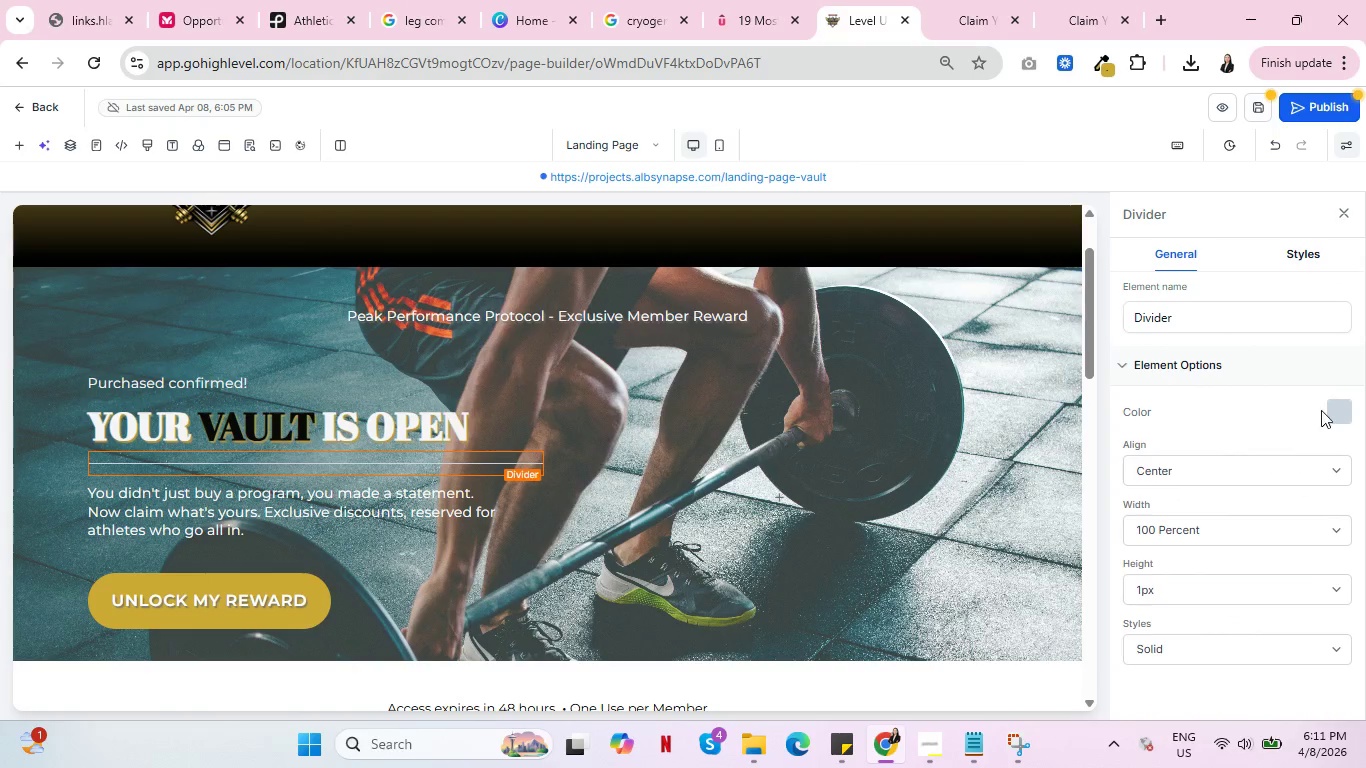 
left_click([1348, 404])
 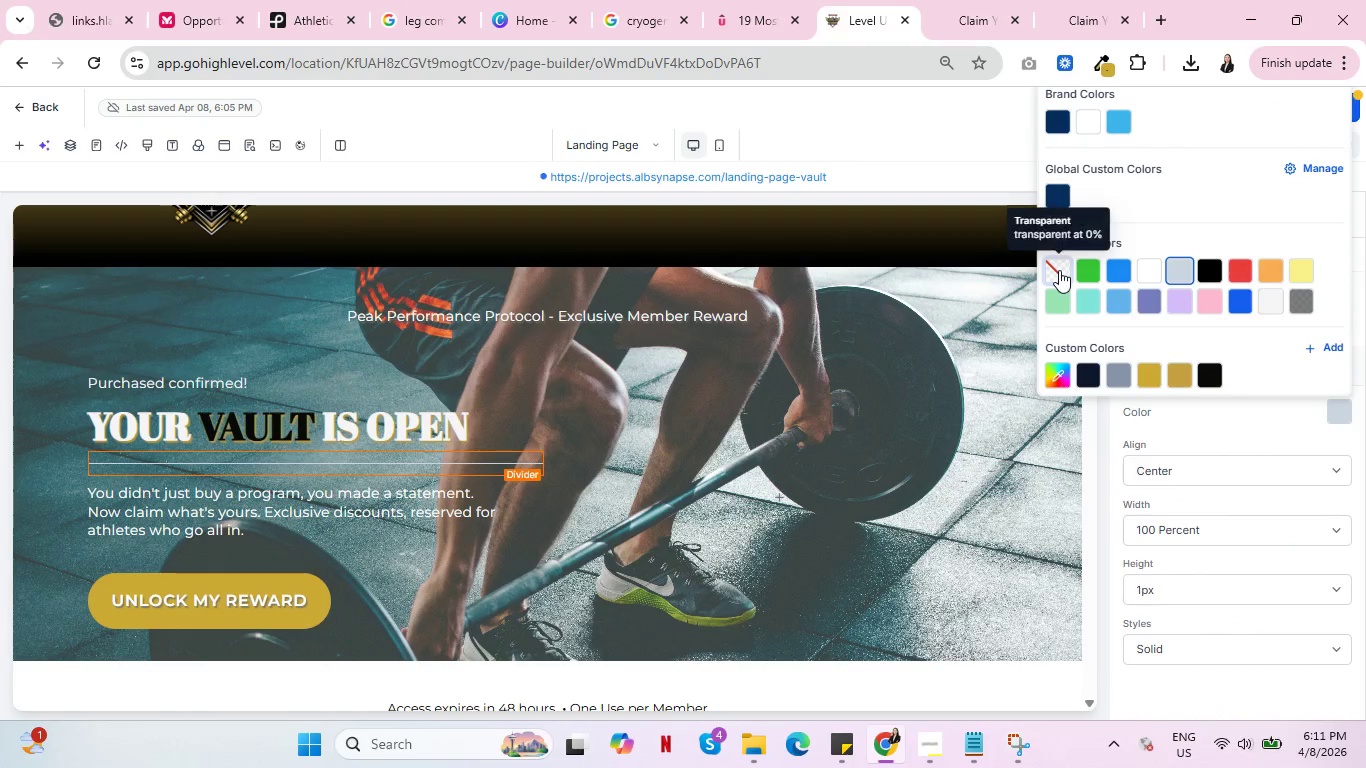 
left_click([1059, 270])
 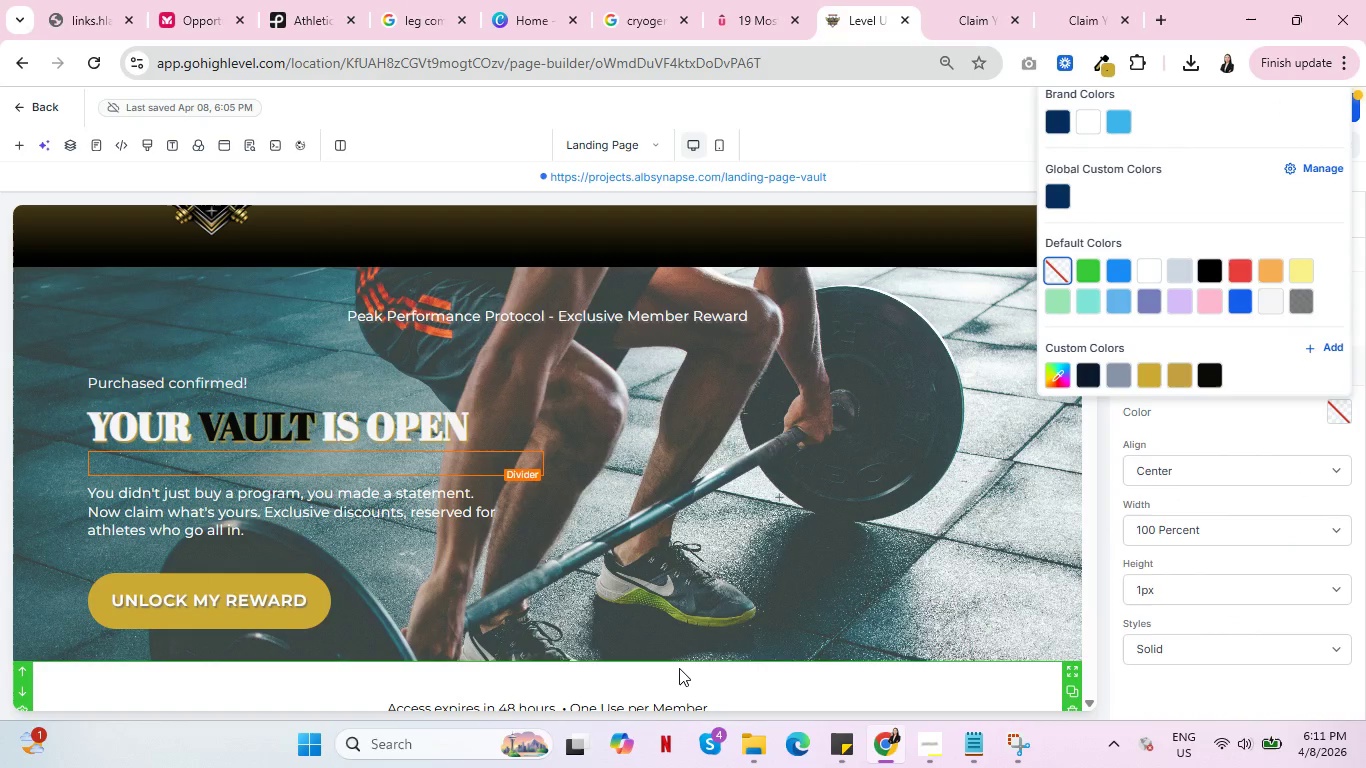 
left_click([679, 668])
 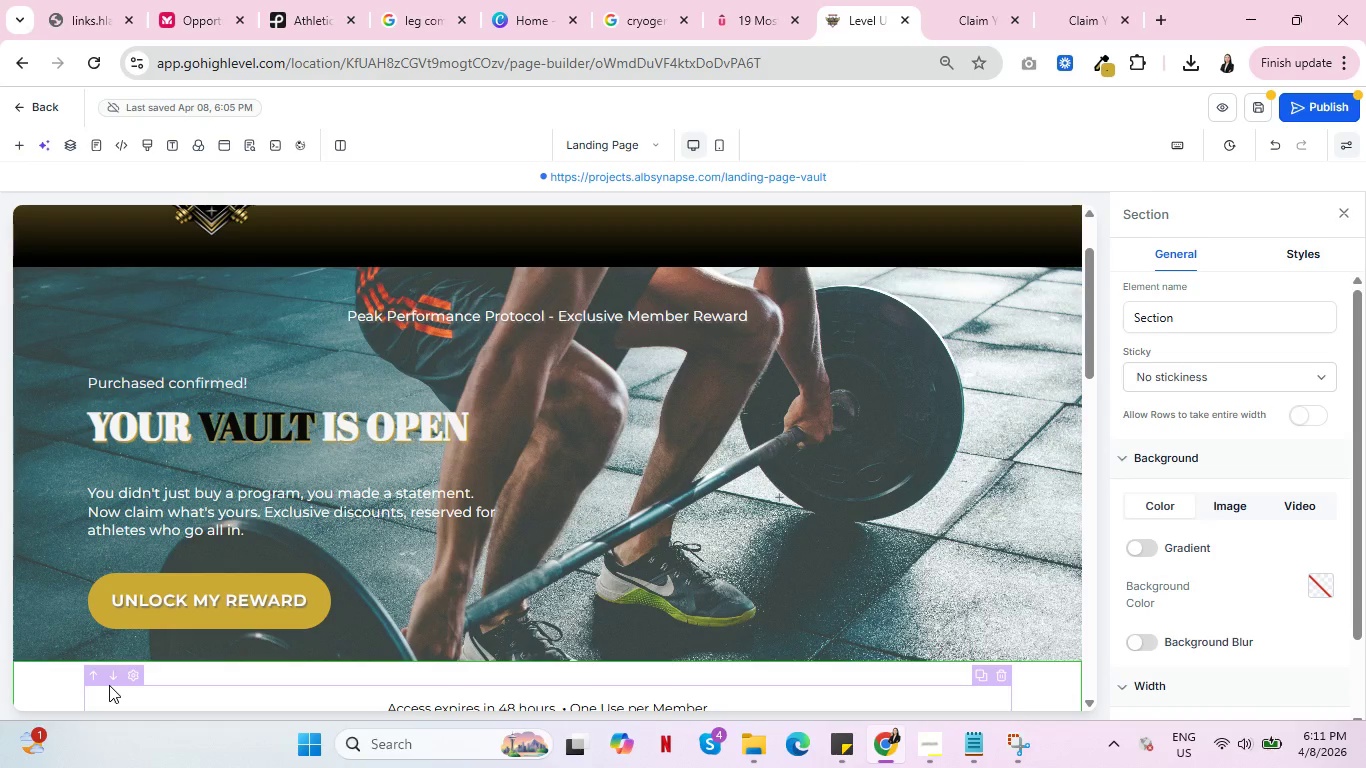 
wait(13.16)
 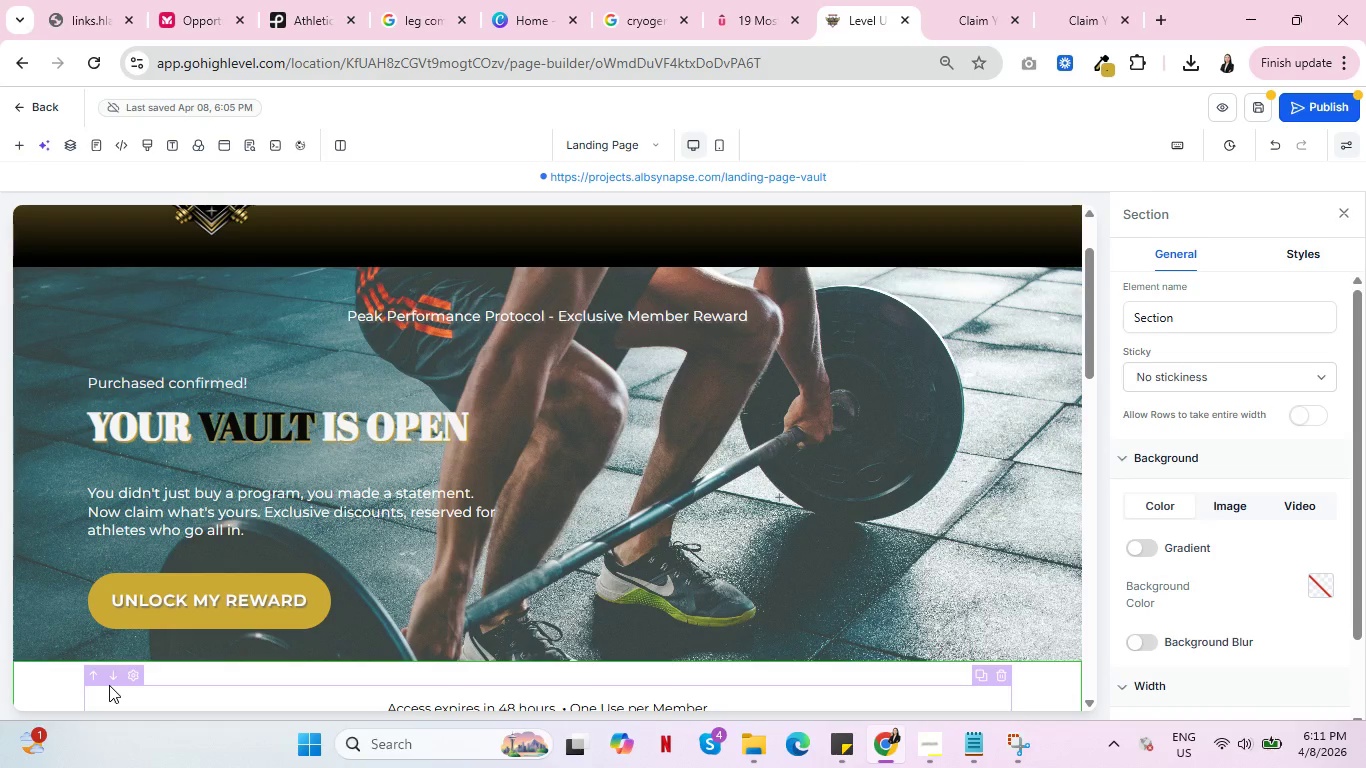 
scroll: coordinate [200, 647], scroll_direction: down, amount: 6.0
 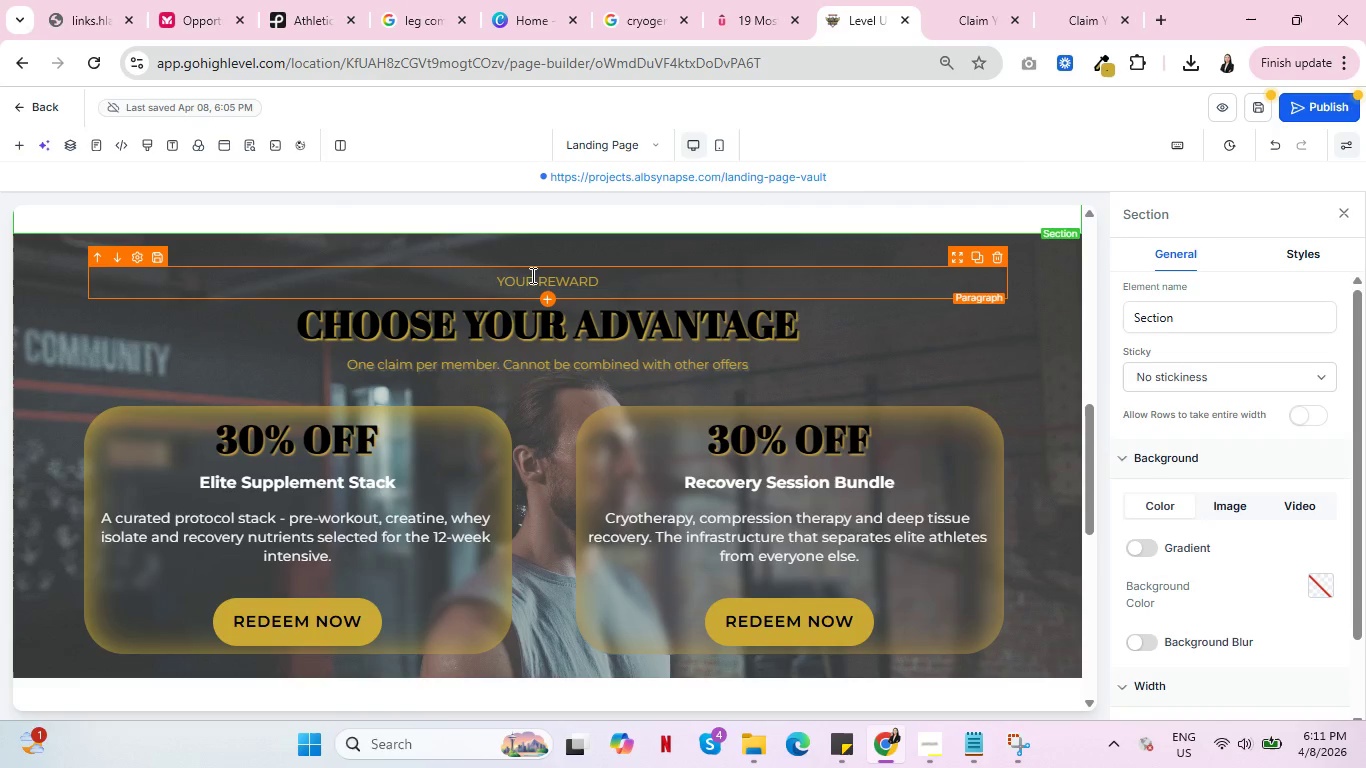 
left_click([531, 275])
 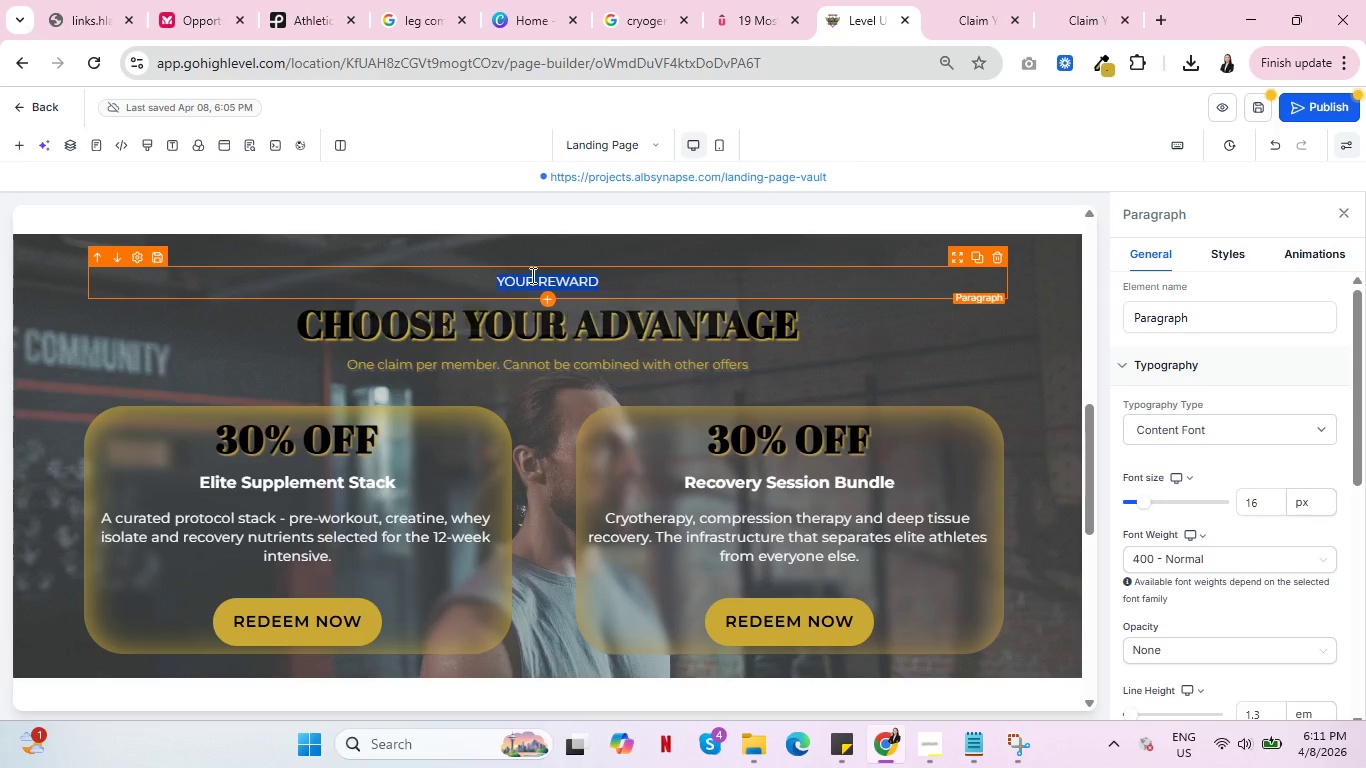 
double_click([531, 275])
 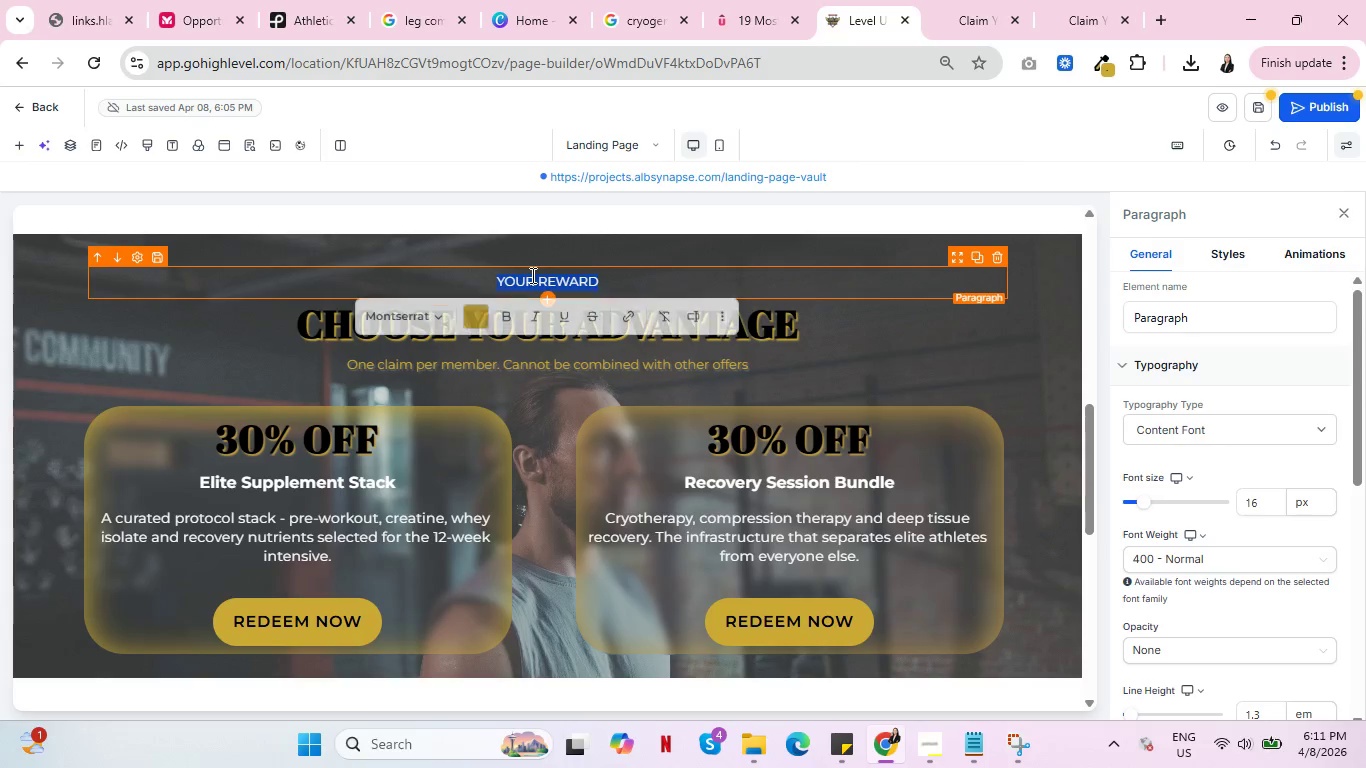 
triple_click([531, 275])
 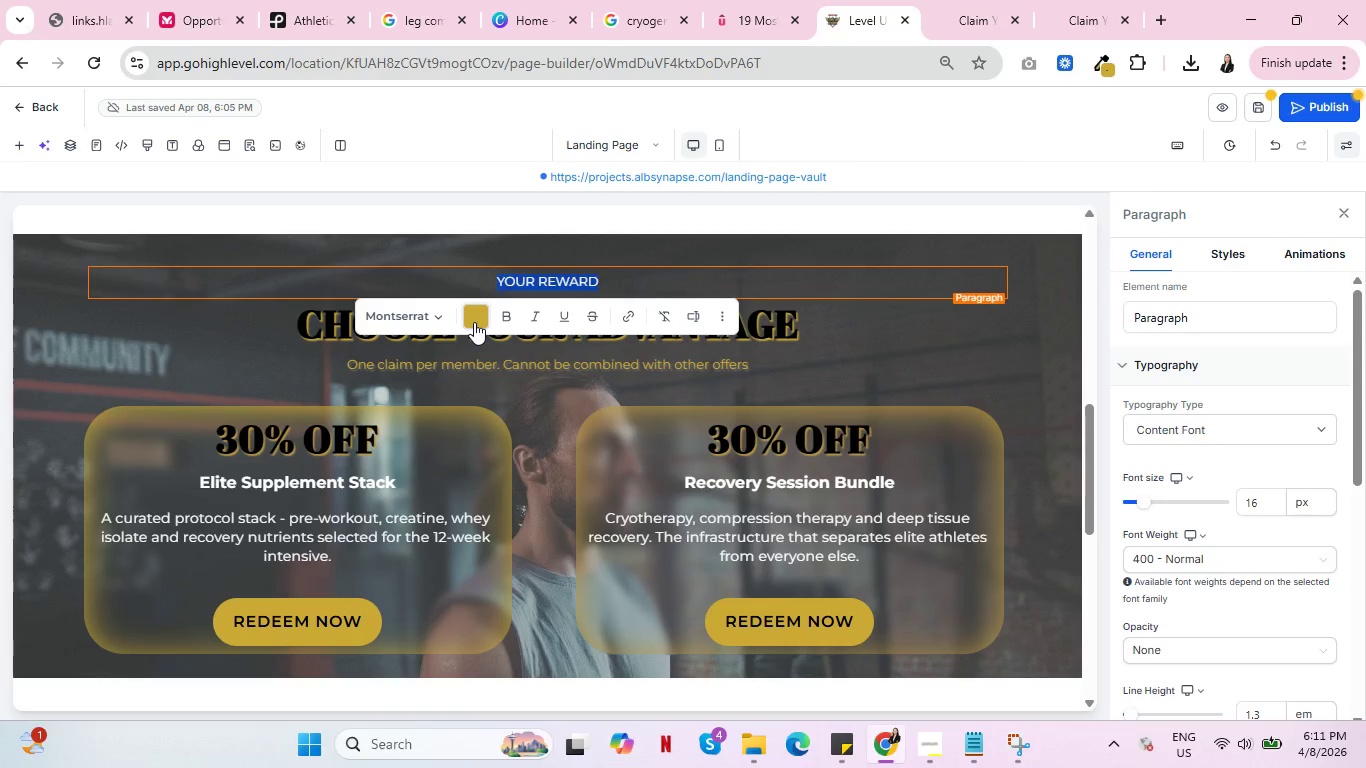 
left_click([474, 322])
 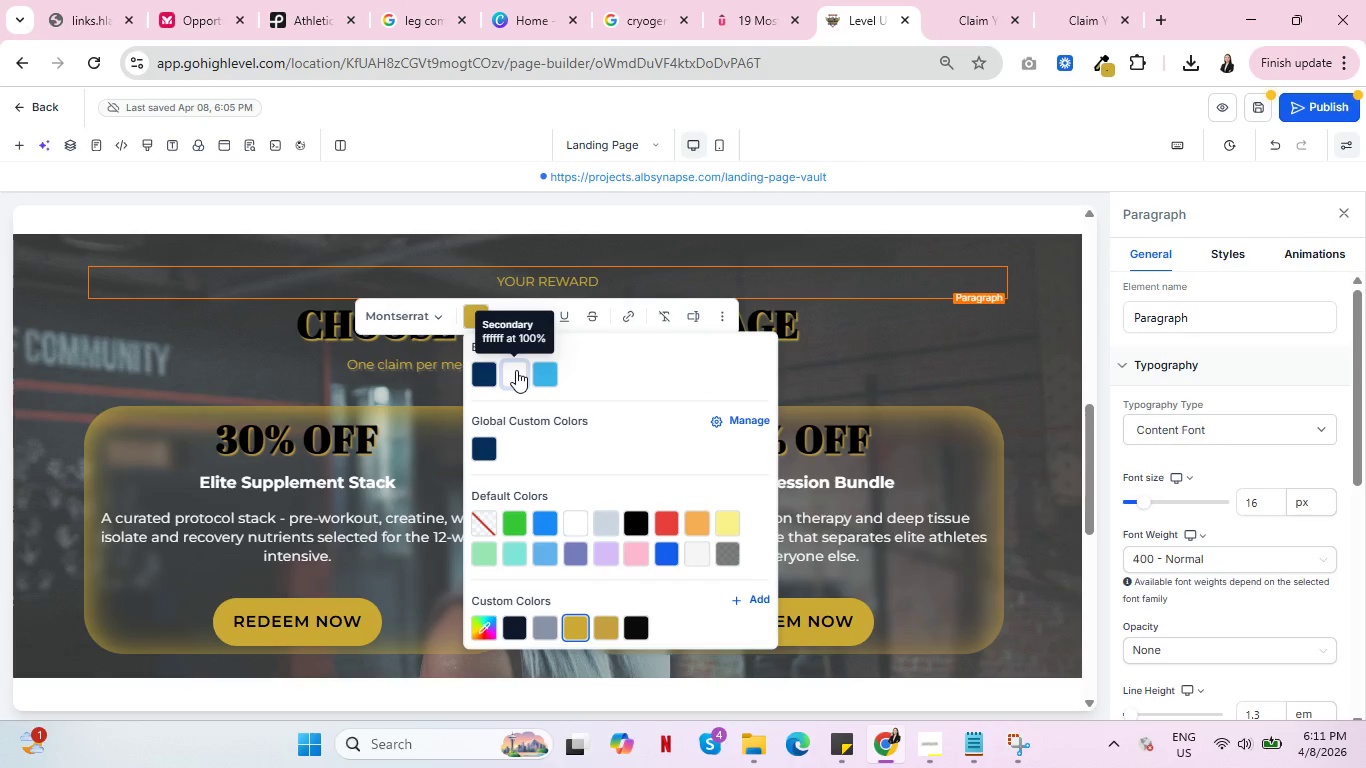 
left_click([516, 370])
 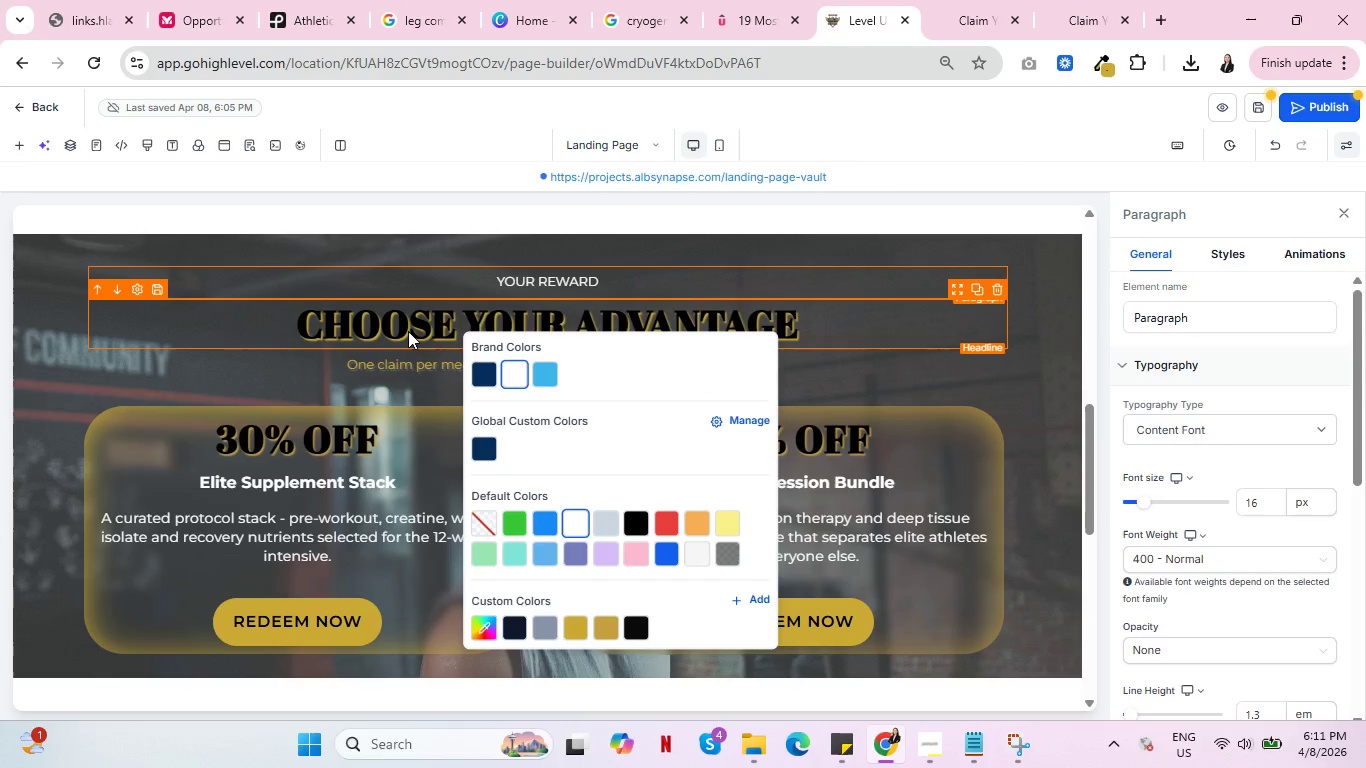 
double_click([408, 331])
 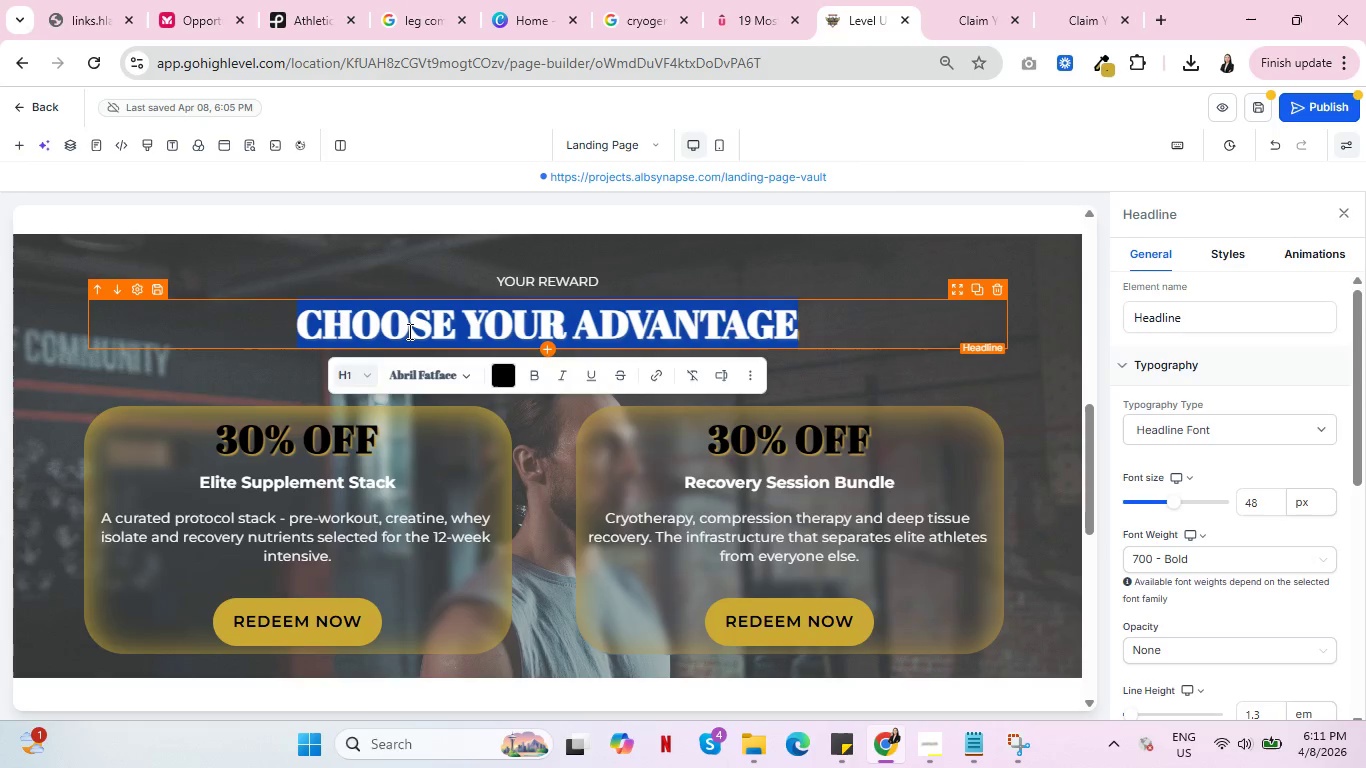 
triple_click([408, 331])
 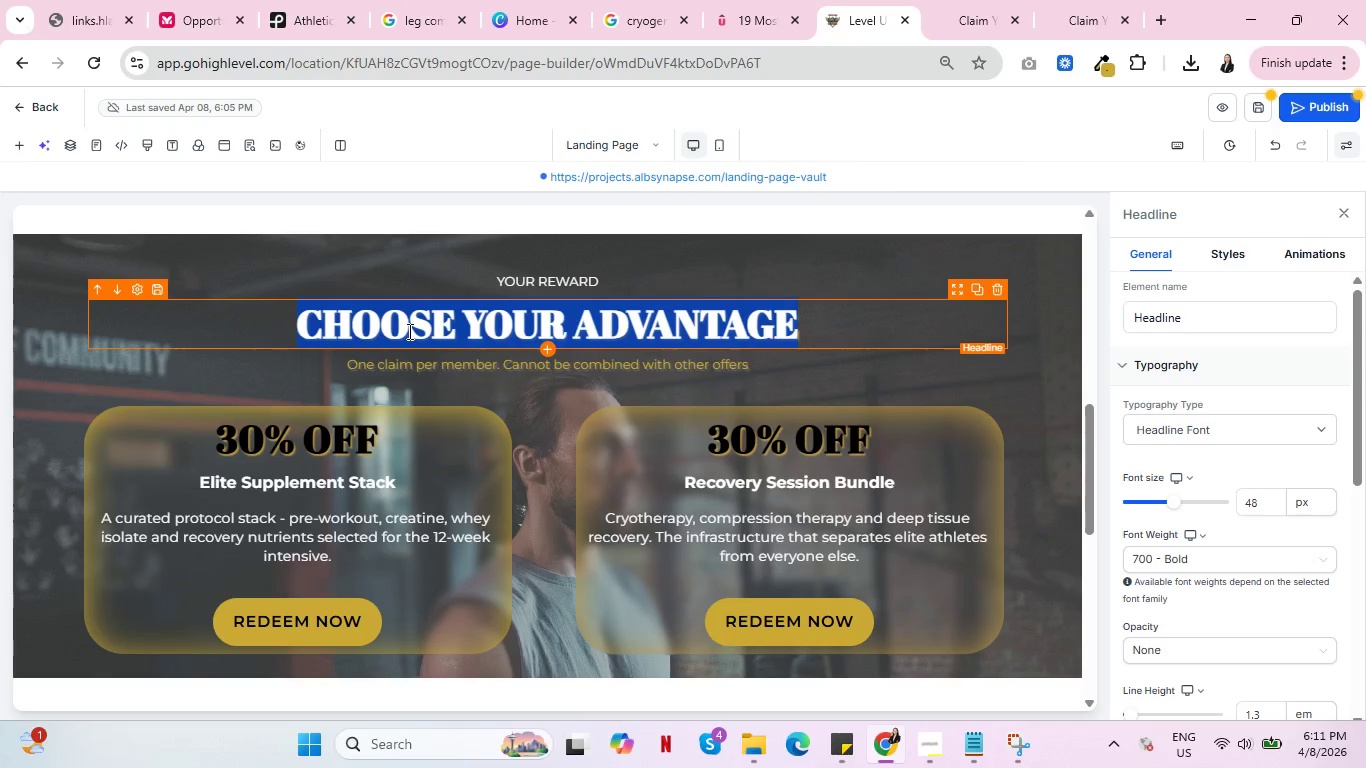 
triple_click([408, 331])
 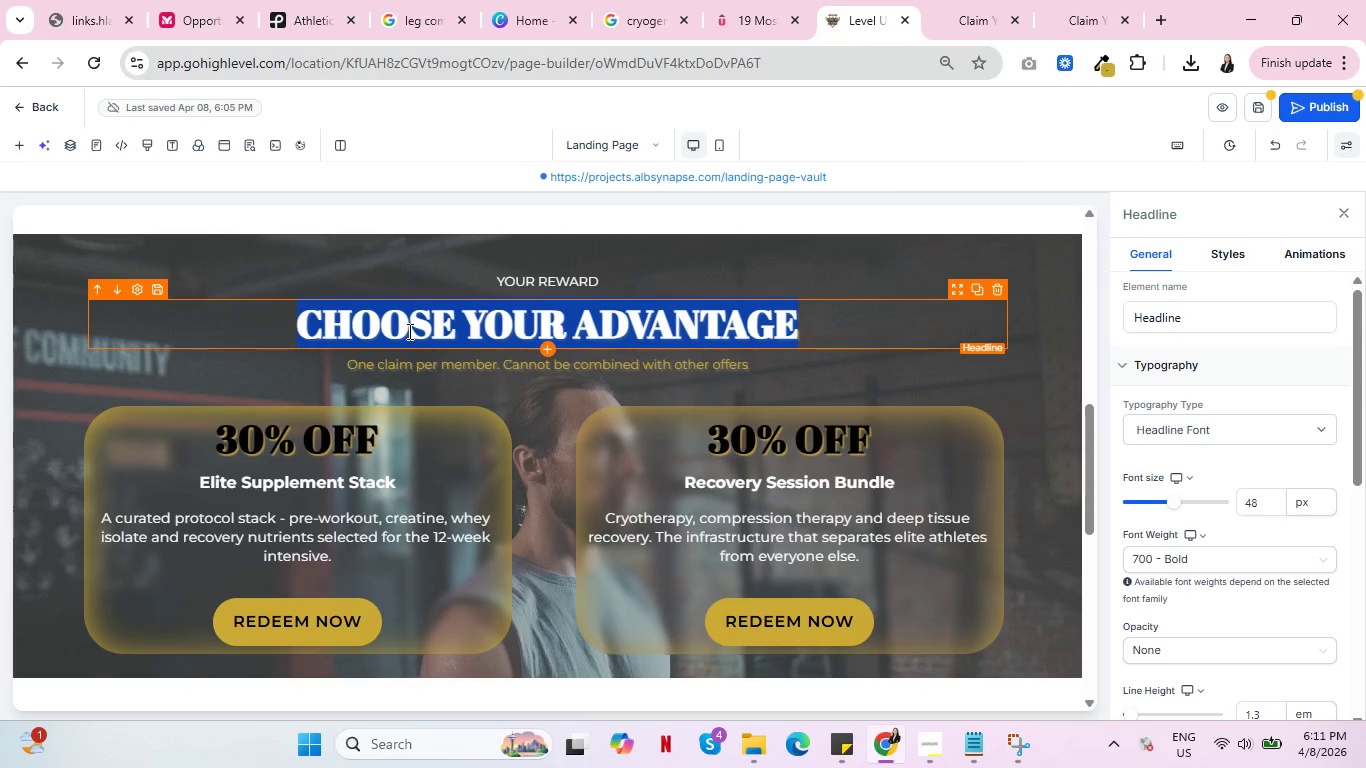 
left_click([408, 331])
 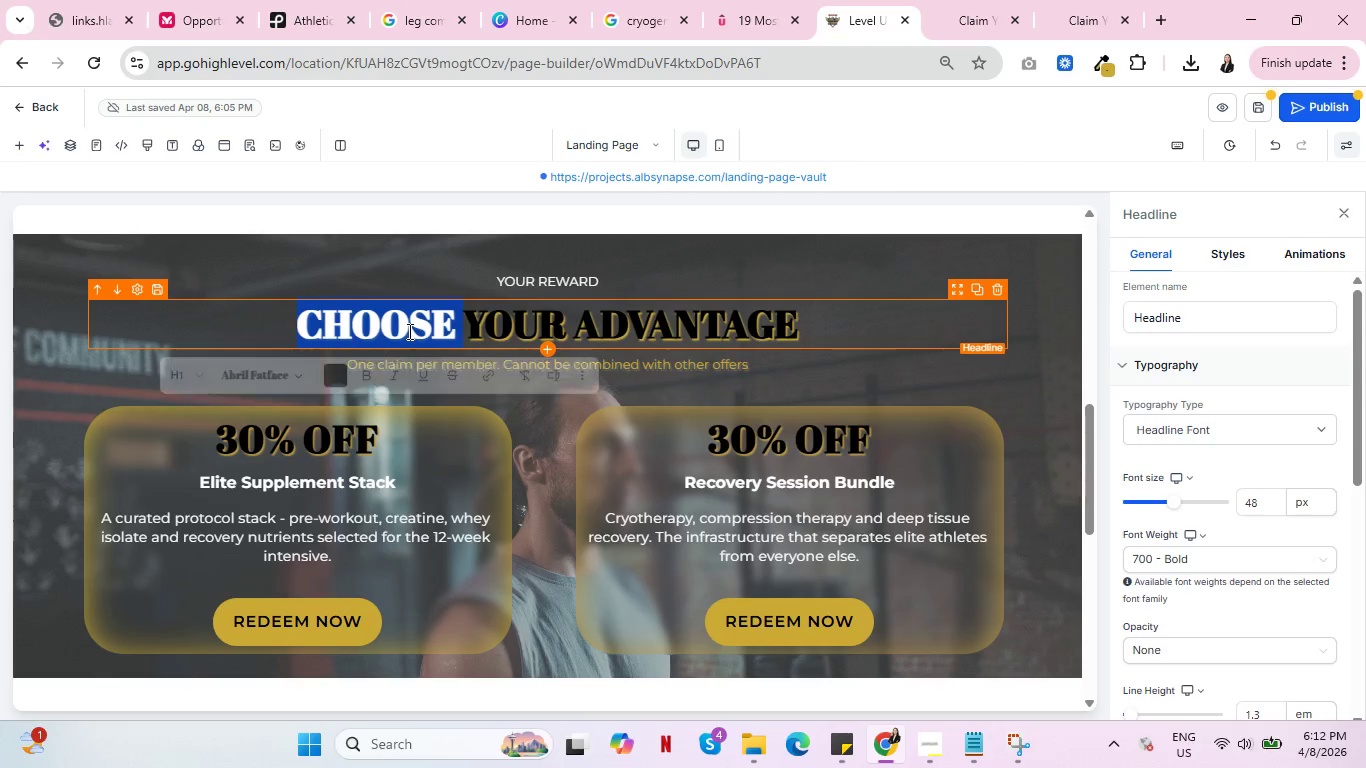 
double_click([408, 331])
 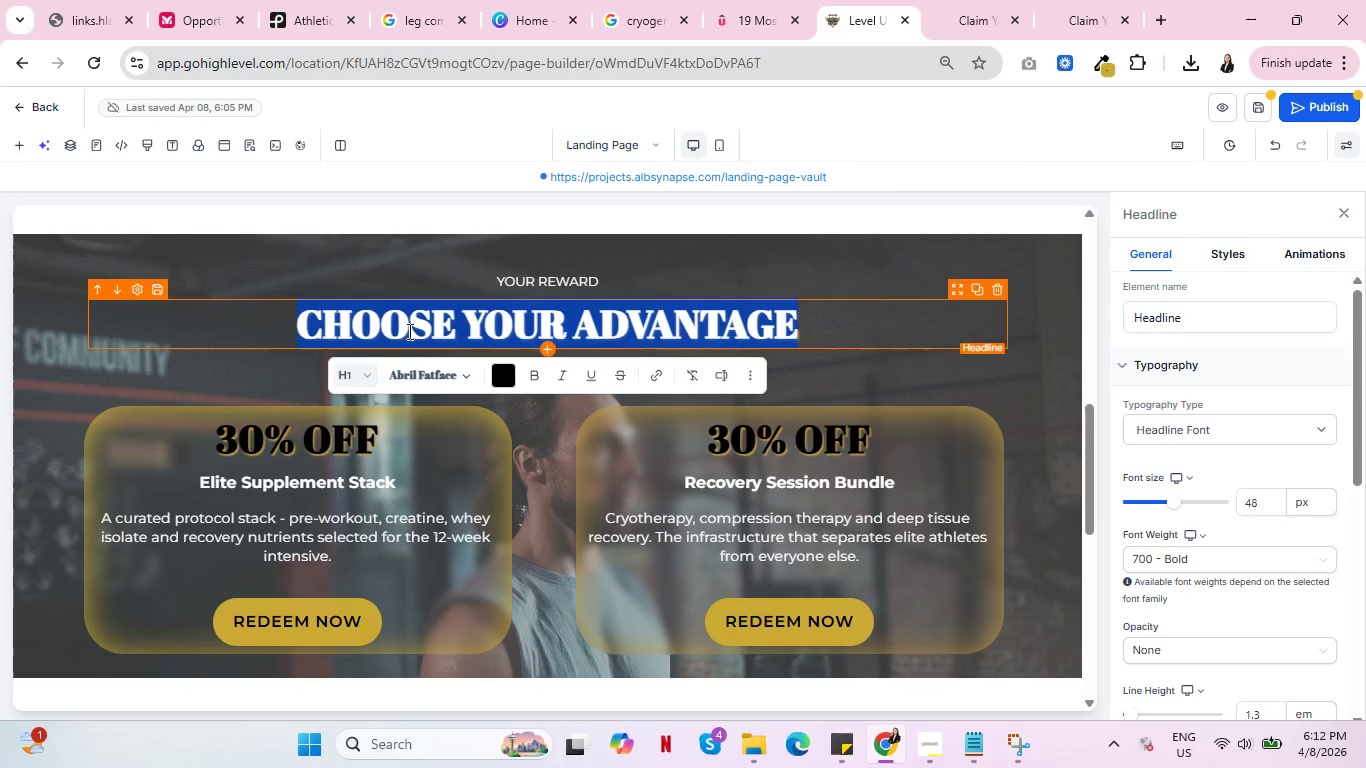 
triple_click([408, 331])
 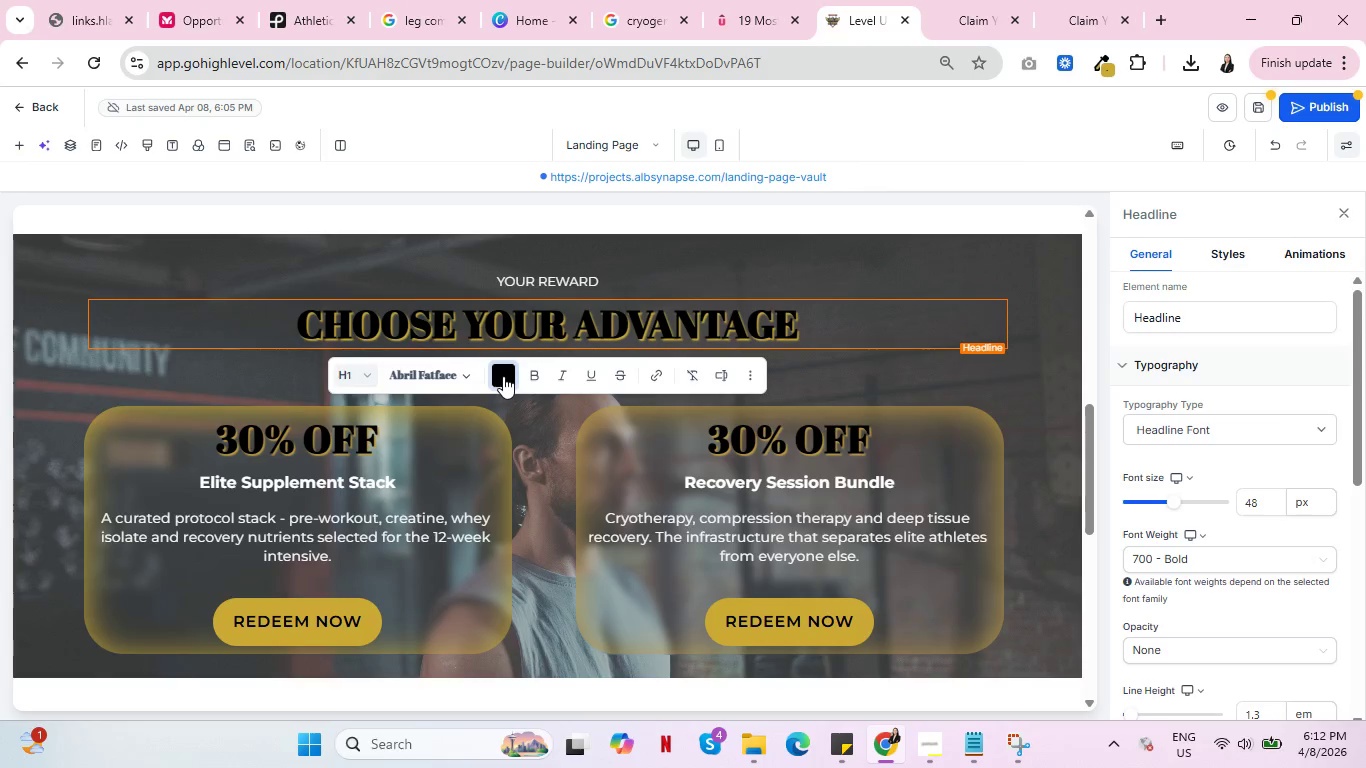 
left_click([503, 376])
 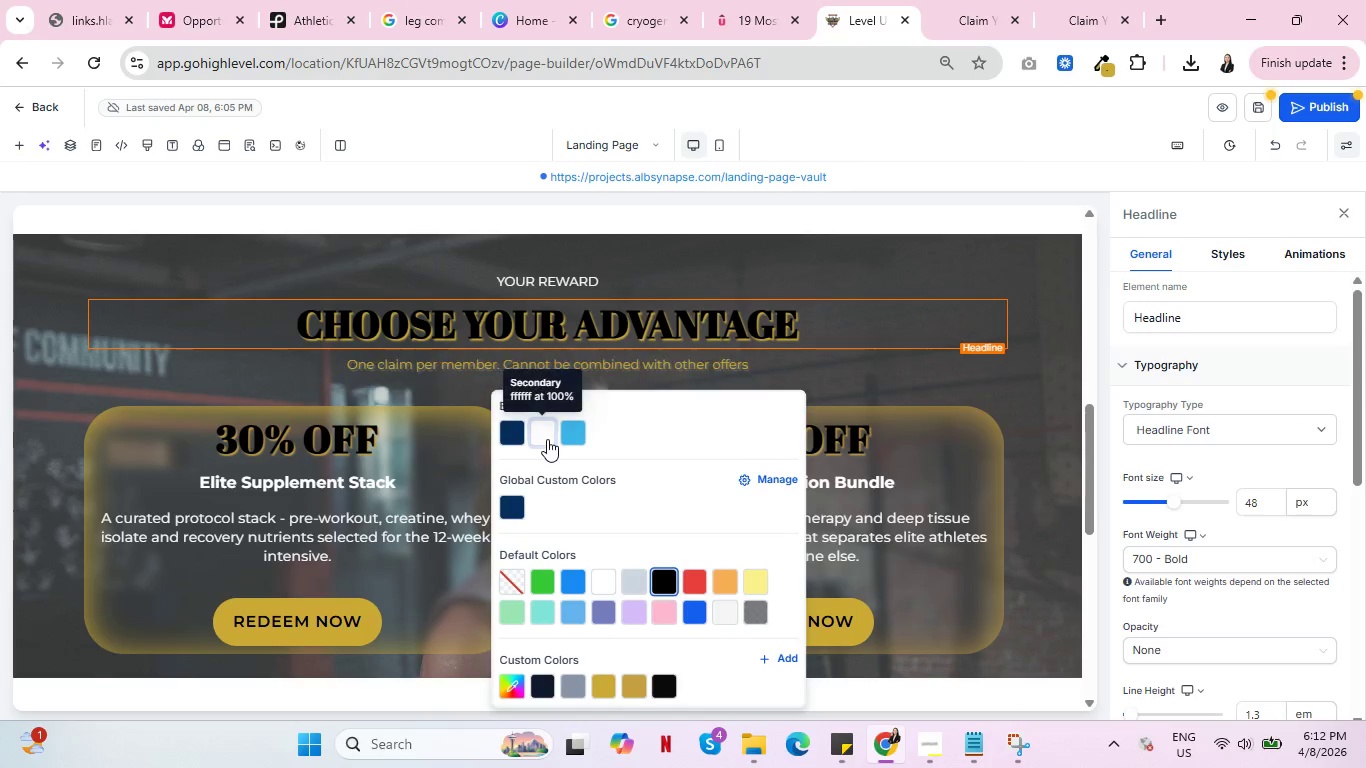 
left_click([547, 439])
 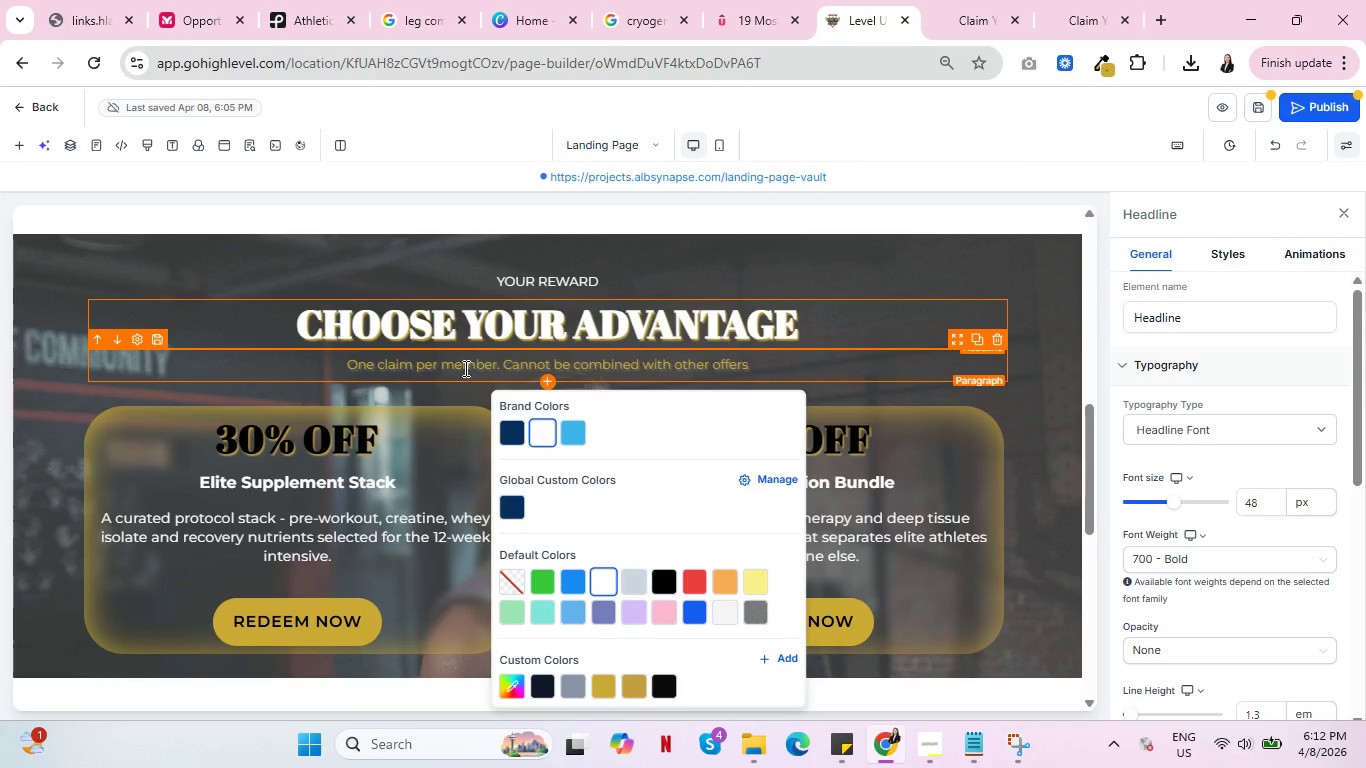 
double_click([463, 368])
 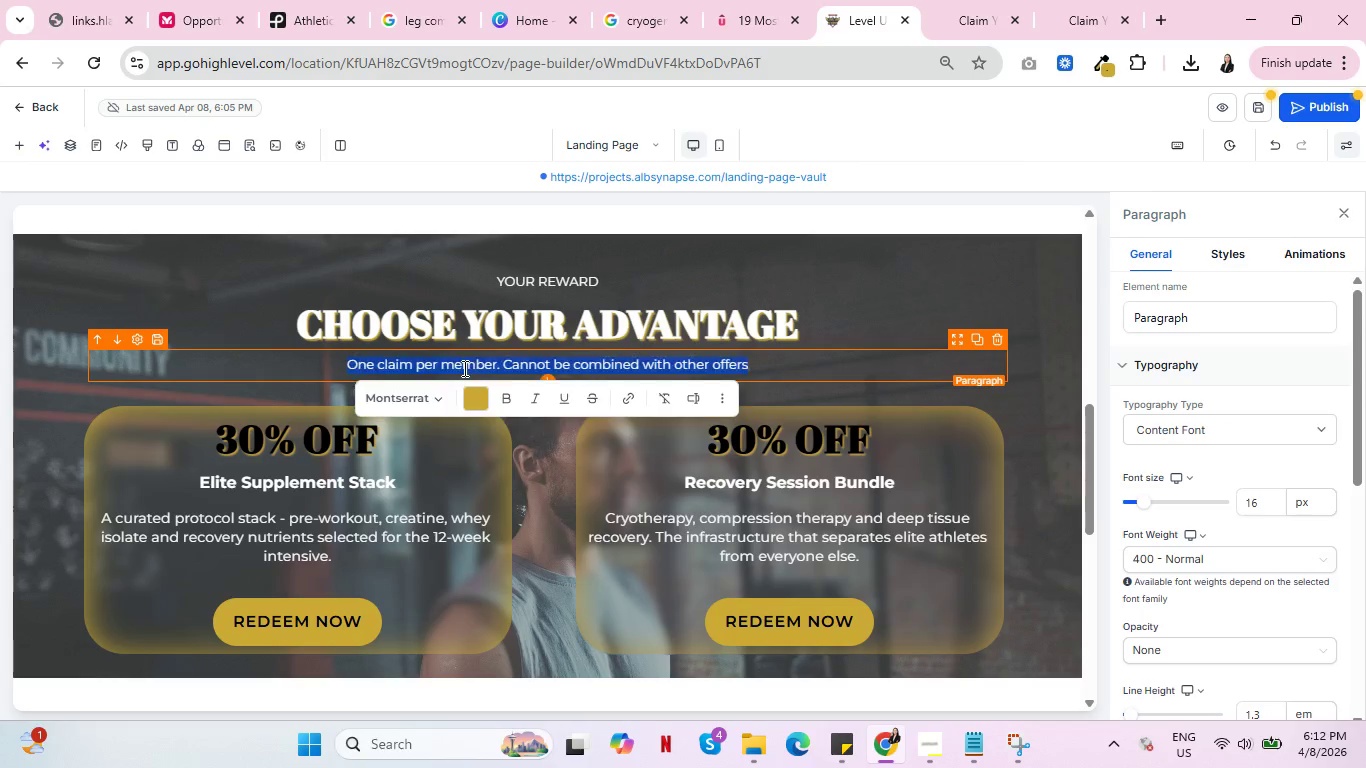 
triple_click([463, 368])
 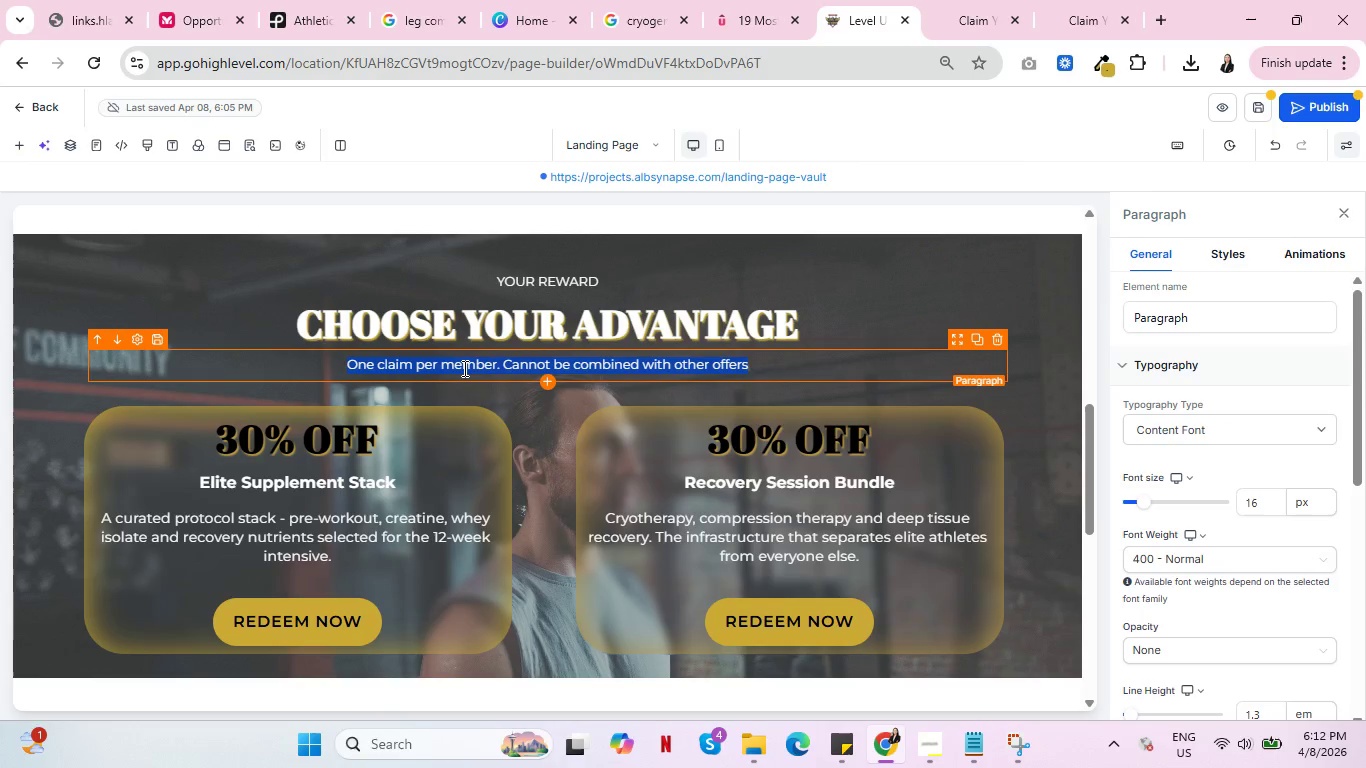 
triple_click([463, 368])
 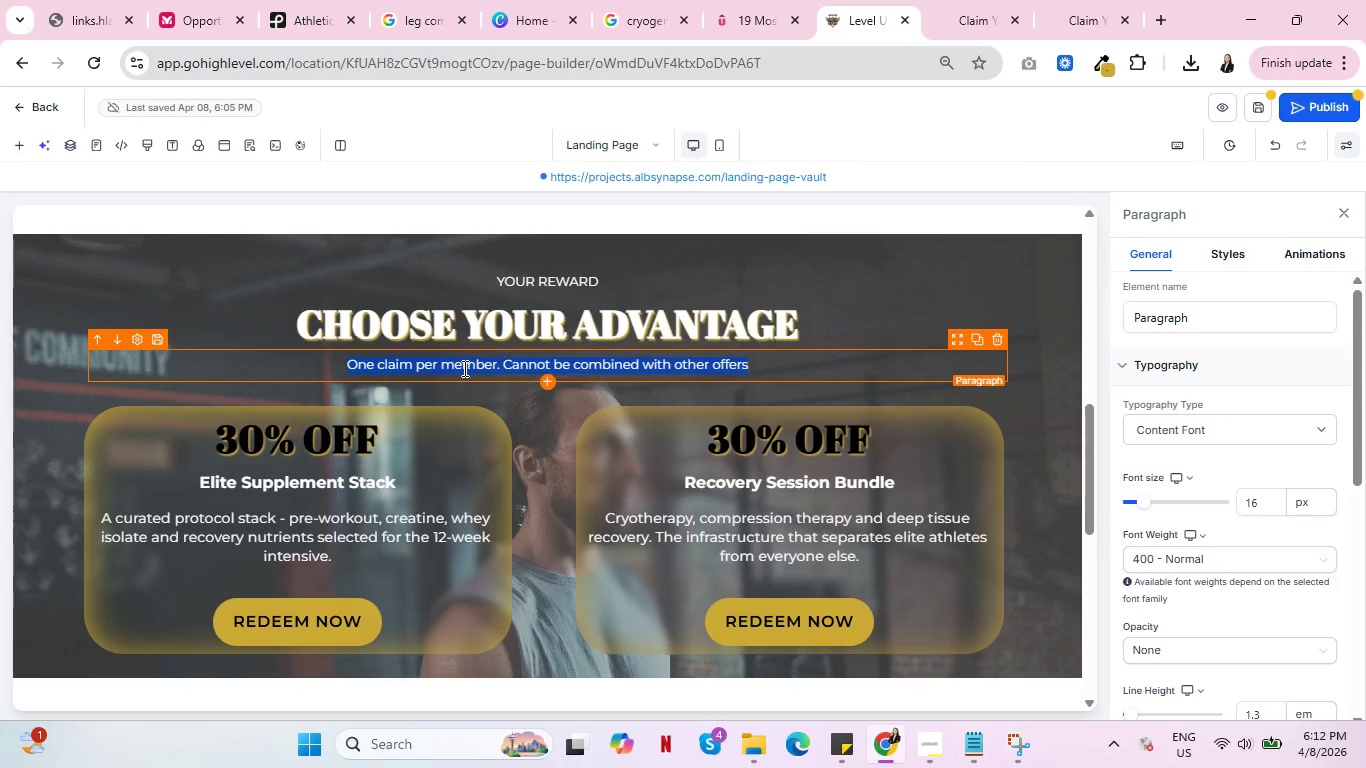 
left_click([463, 368])
 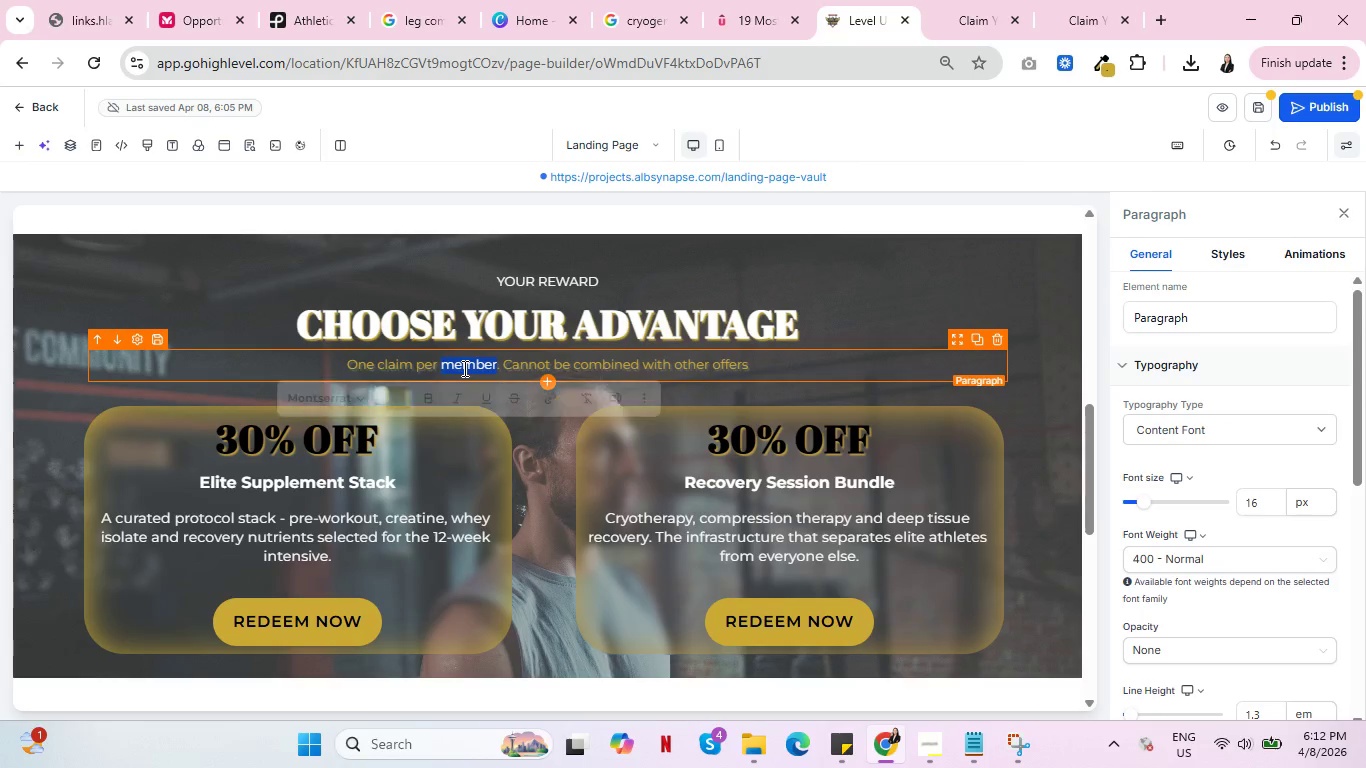 
double_click([463, 368])
 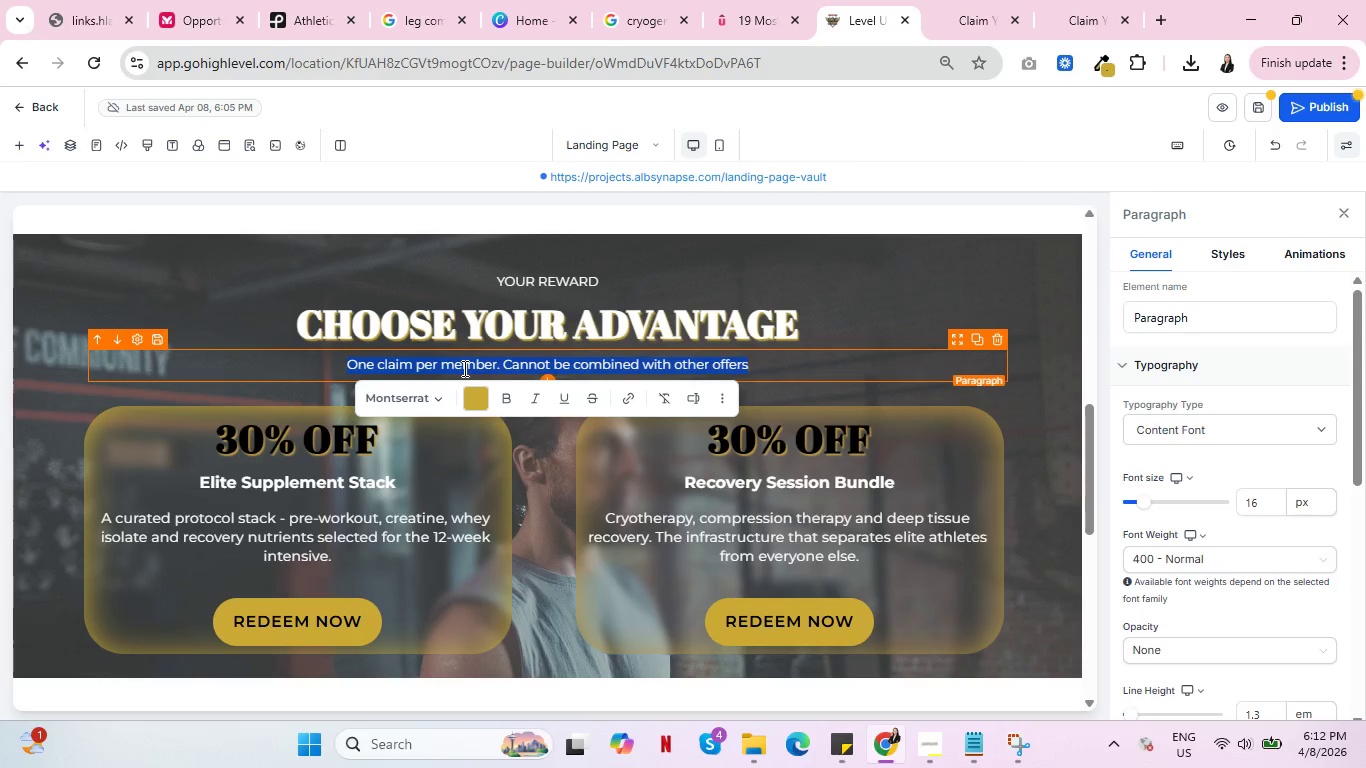 
triple_click([463, 368])
 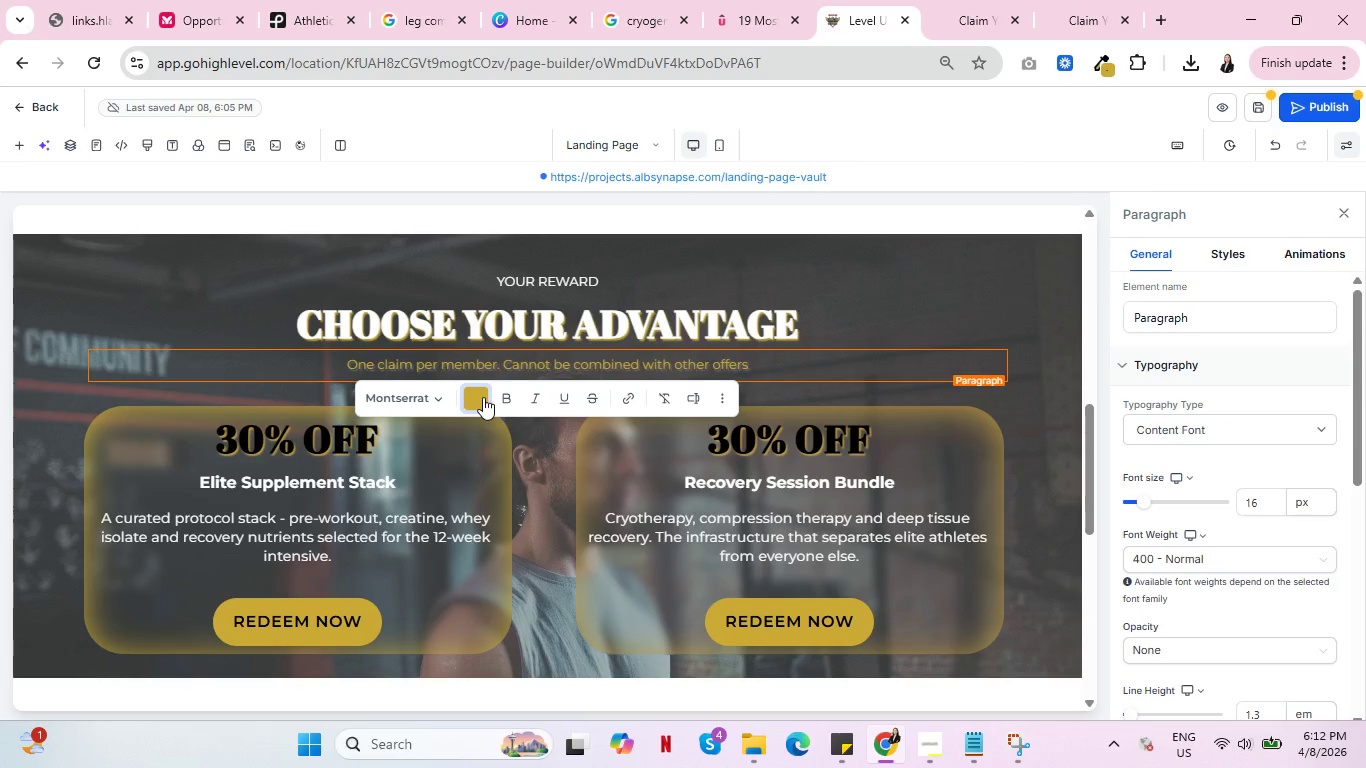 
left_click([483, 397])
 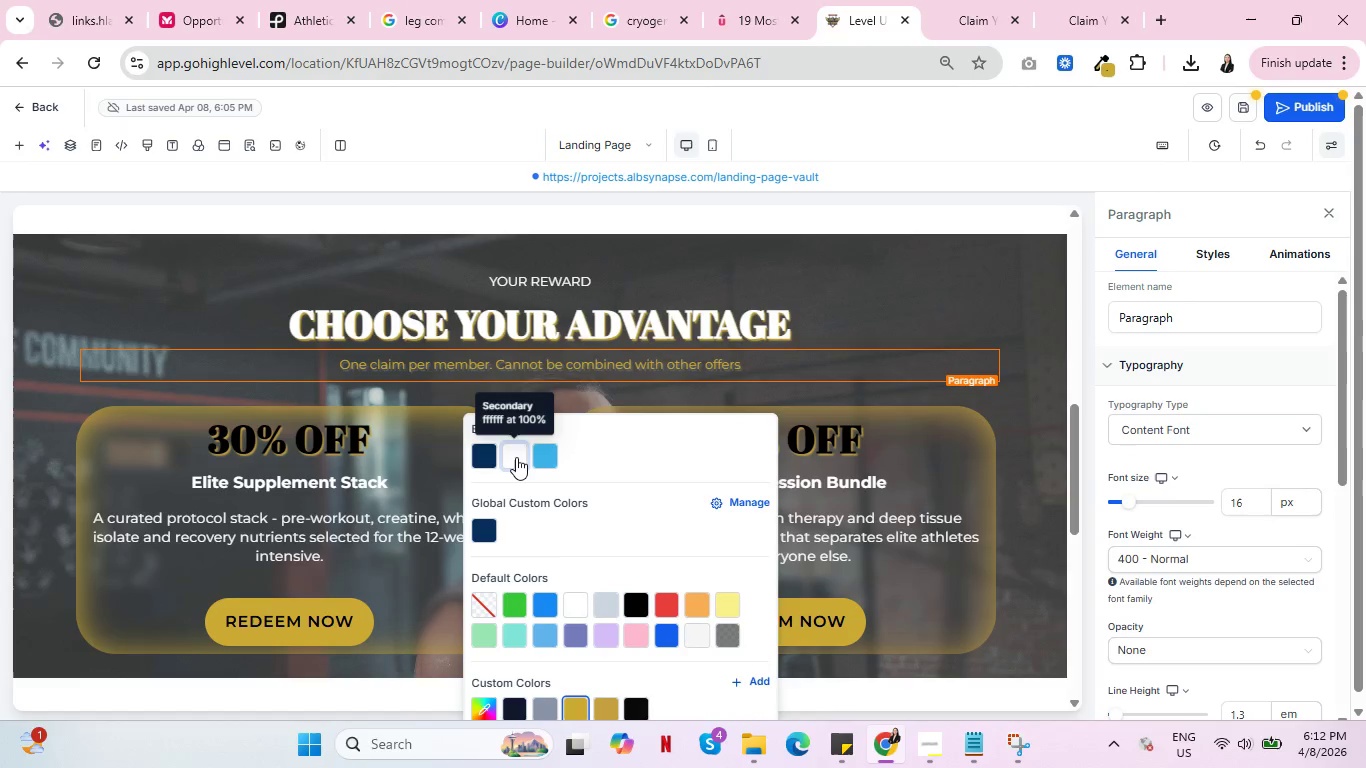 
left_click([517, 457])
 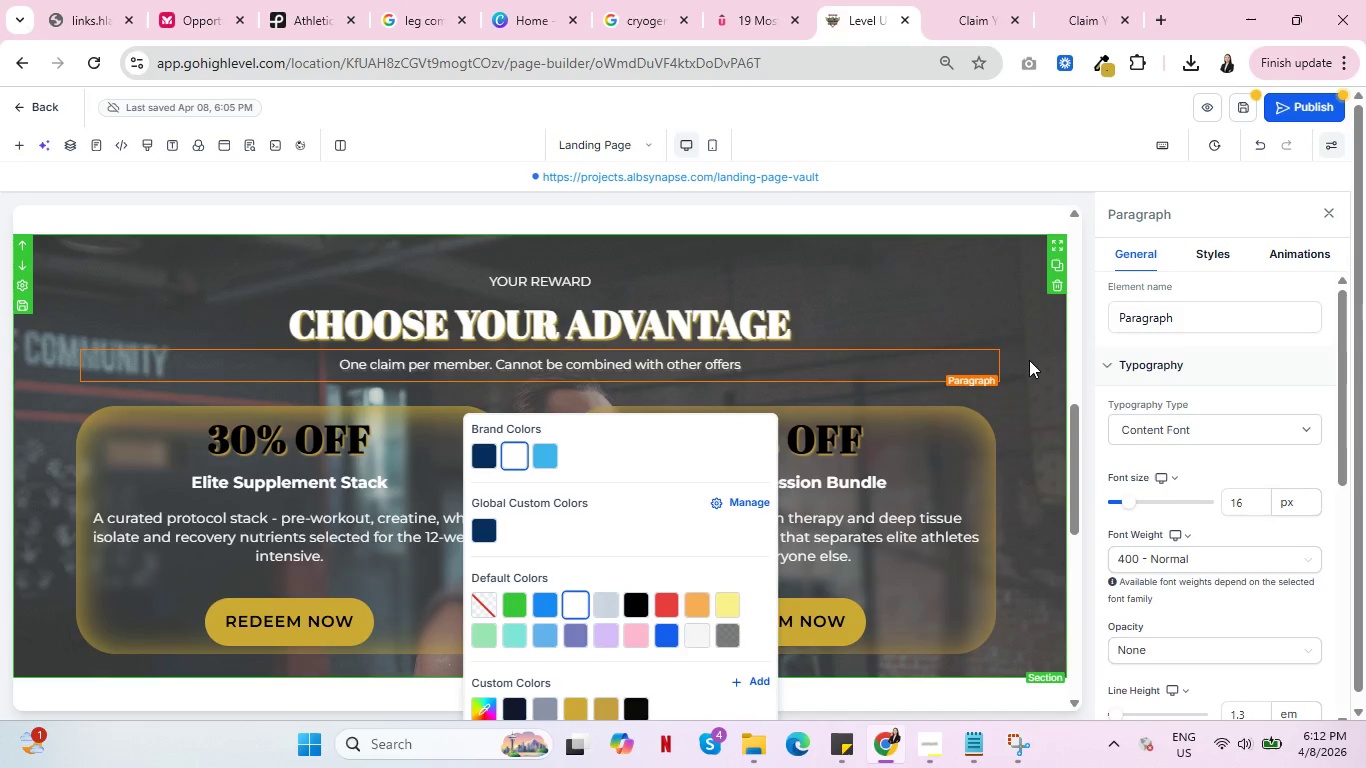 
left_click([1029, 360])
 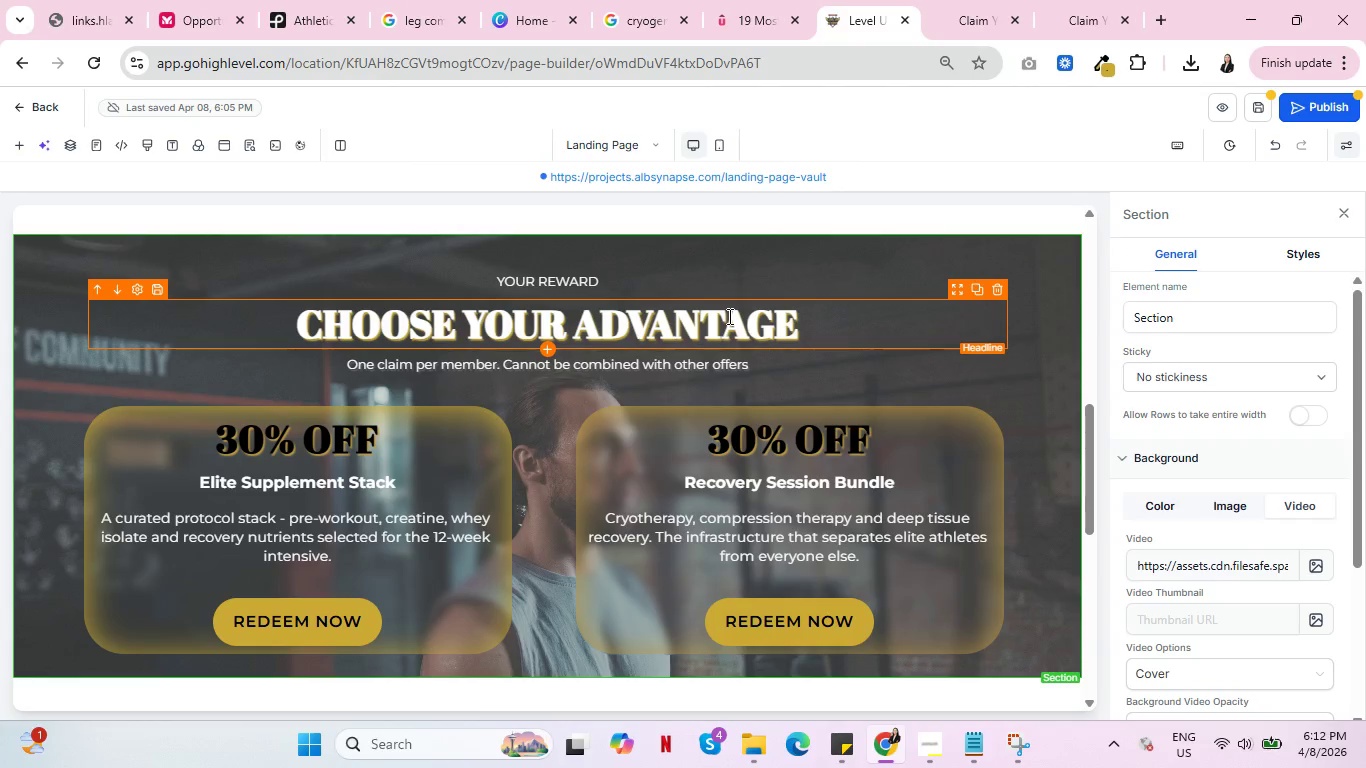 
left_click([728, 316])
 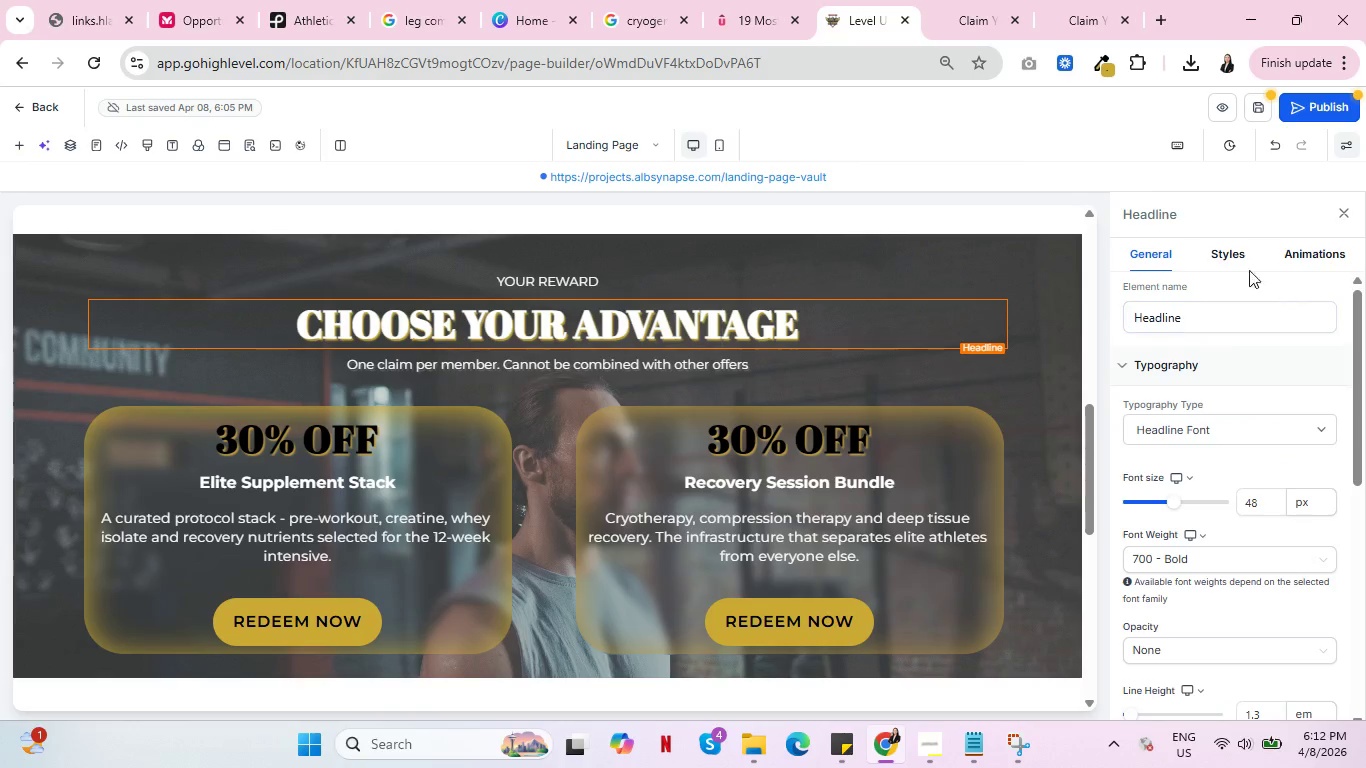 
left_click([1225, 255])
 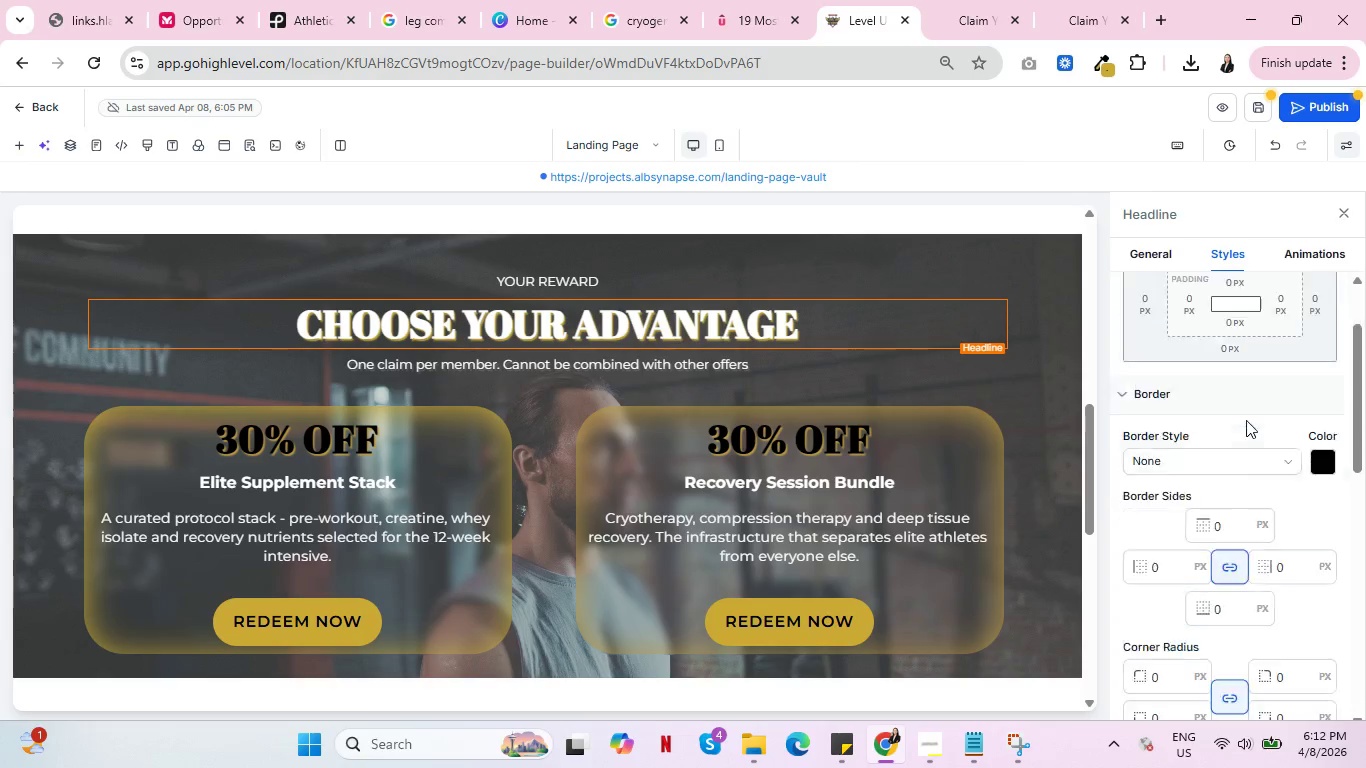 
scroll: coordinate [1288, 494], scroll_direction: down, amount: 9.0
 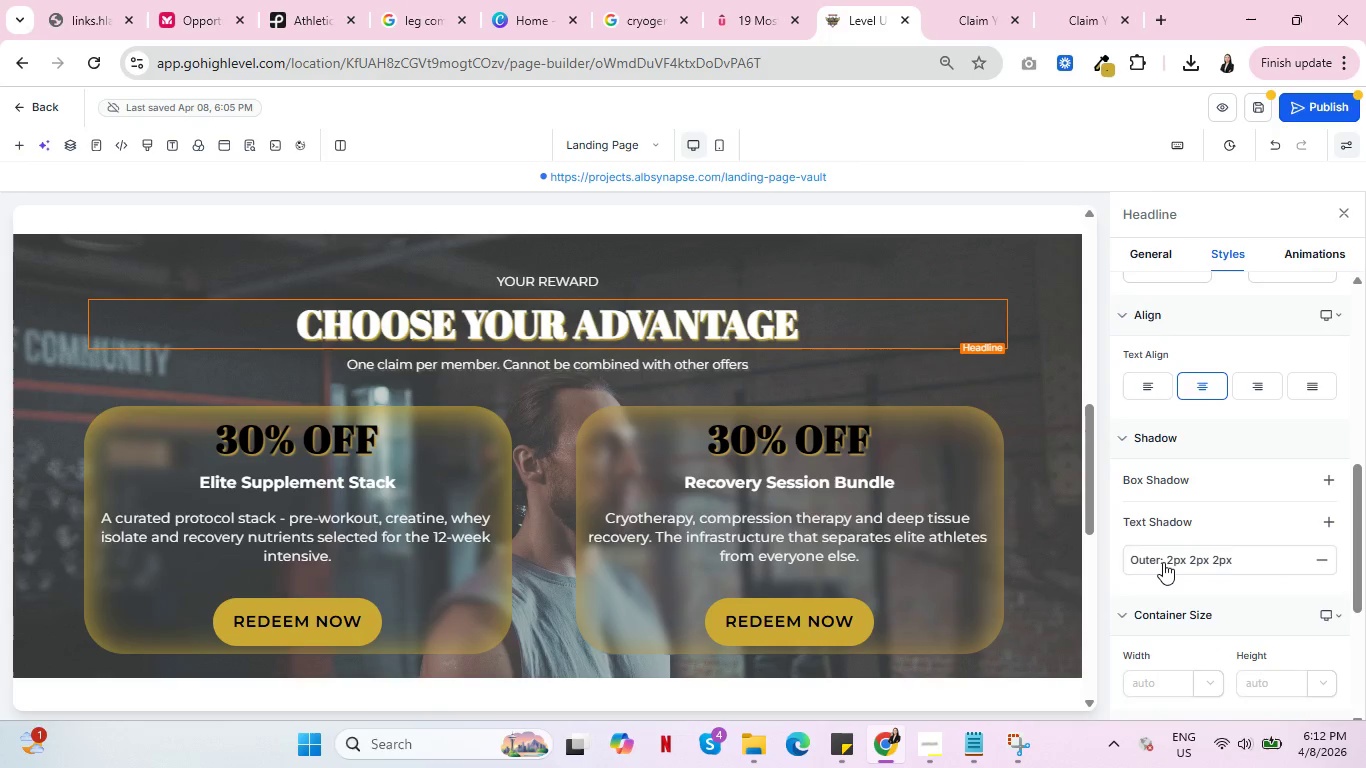 
left_click([1163, 562])
 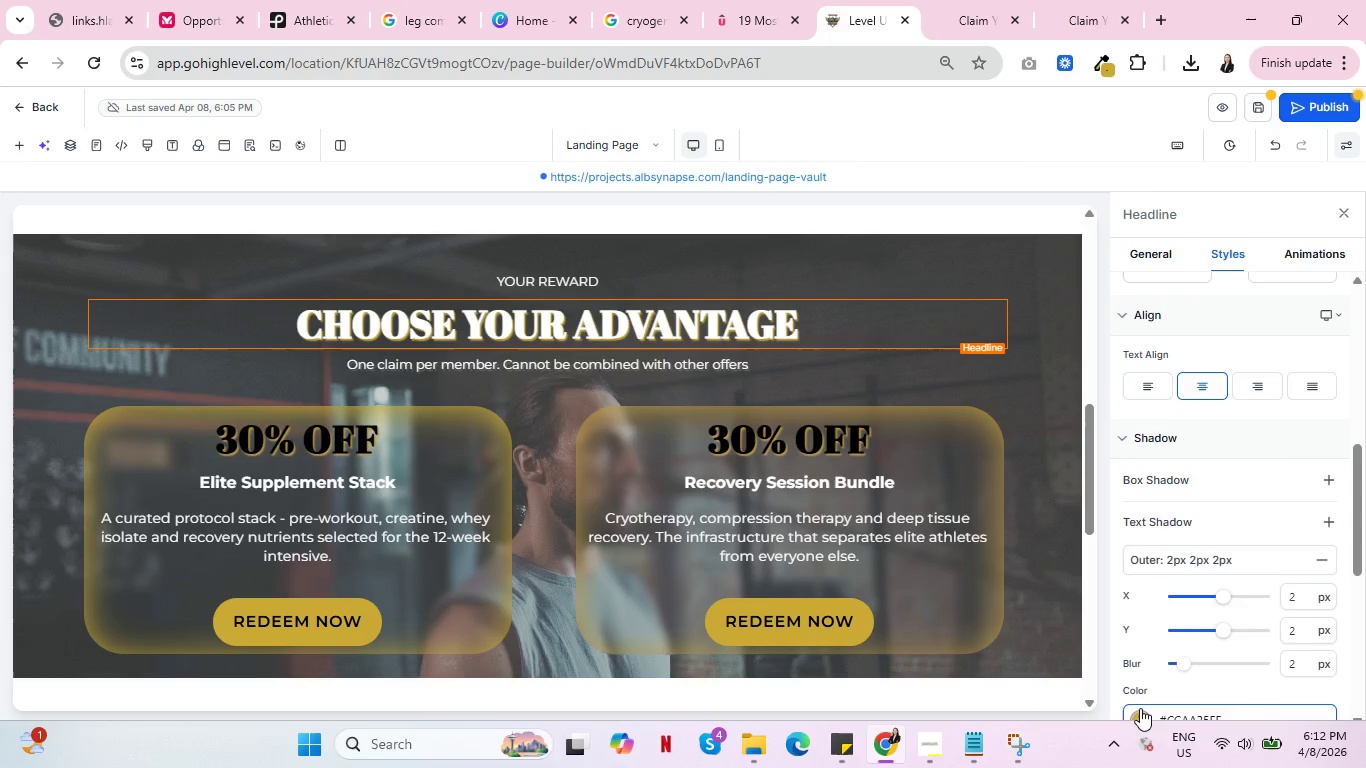 
left_click([1140, 708])
 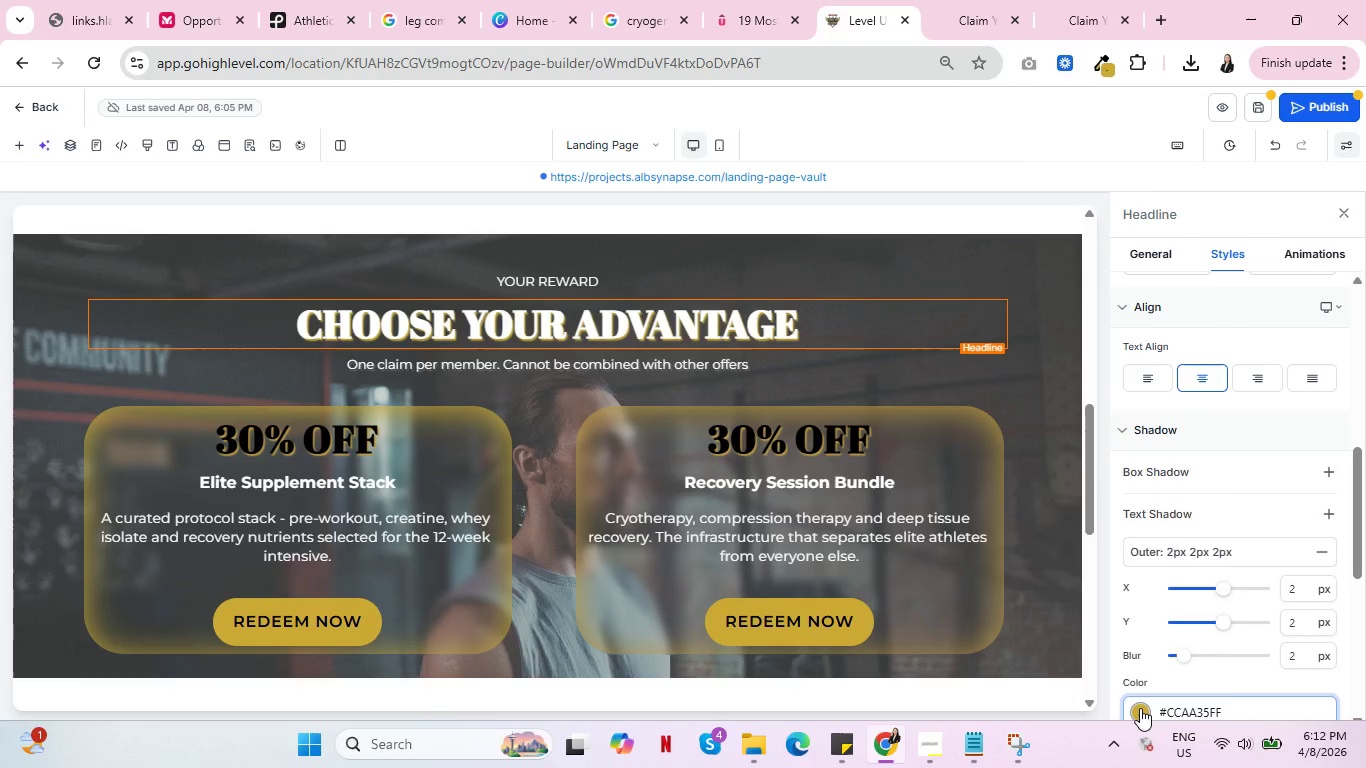 
left_click([1140, 708])
 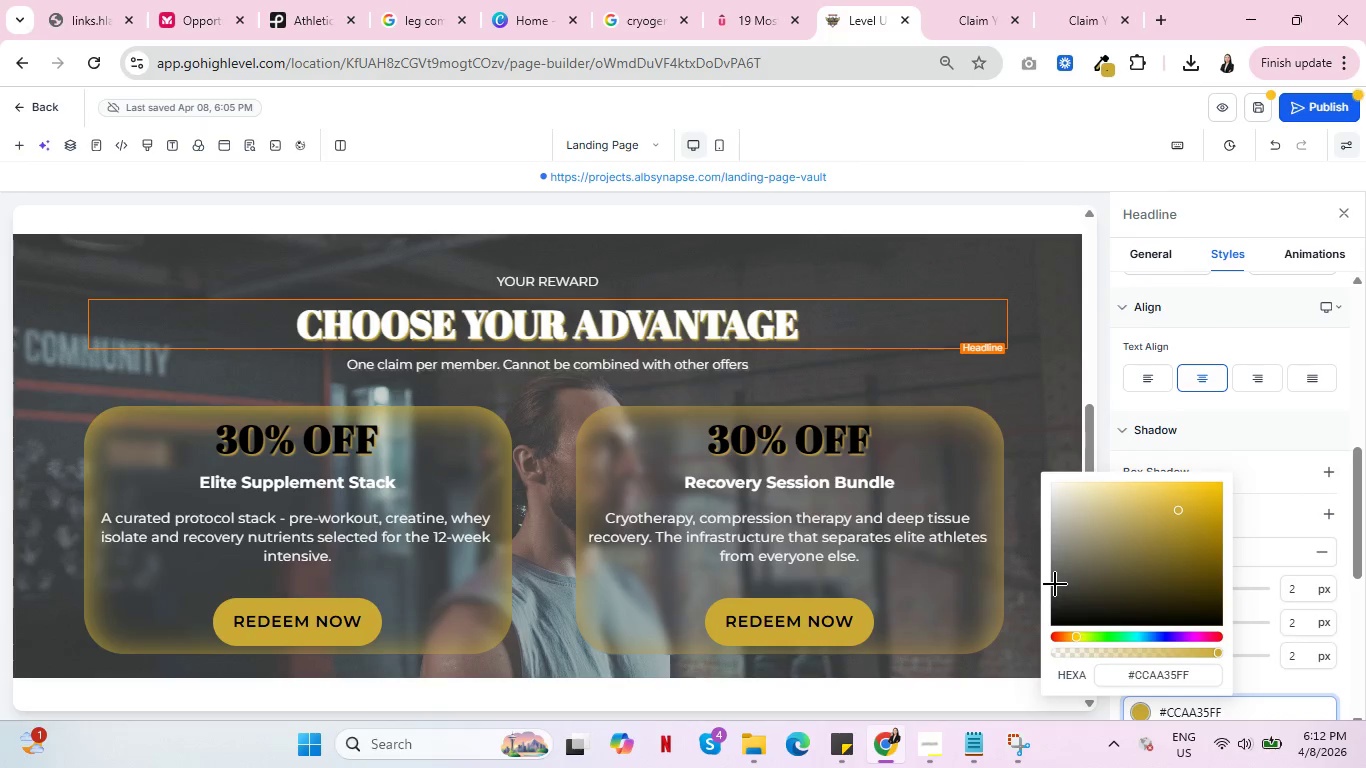 
left_click([1055, 584])
 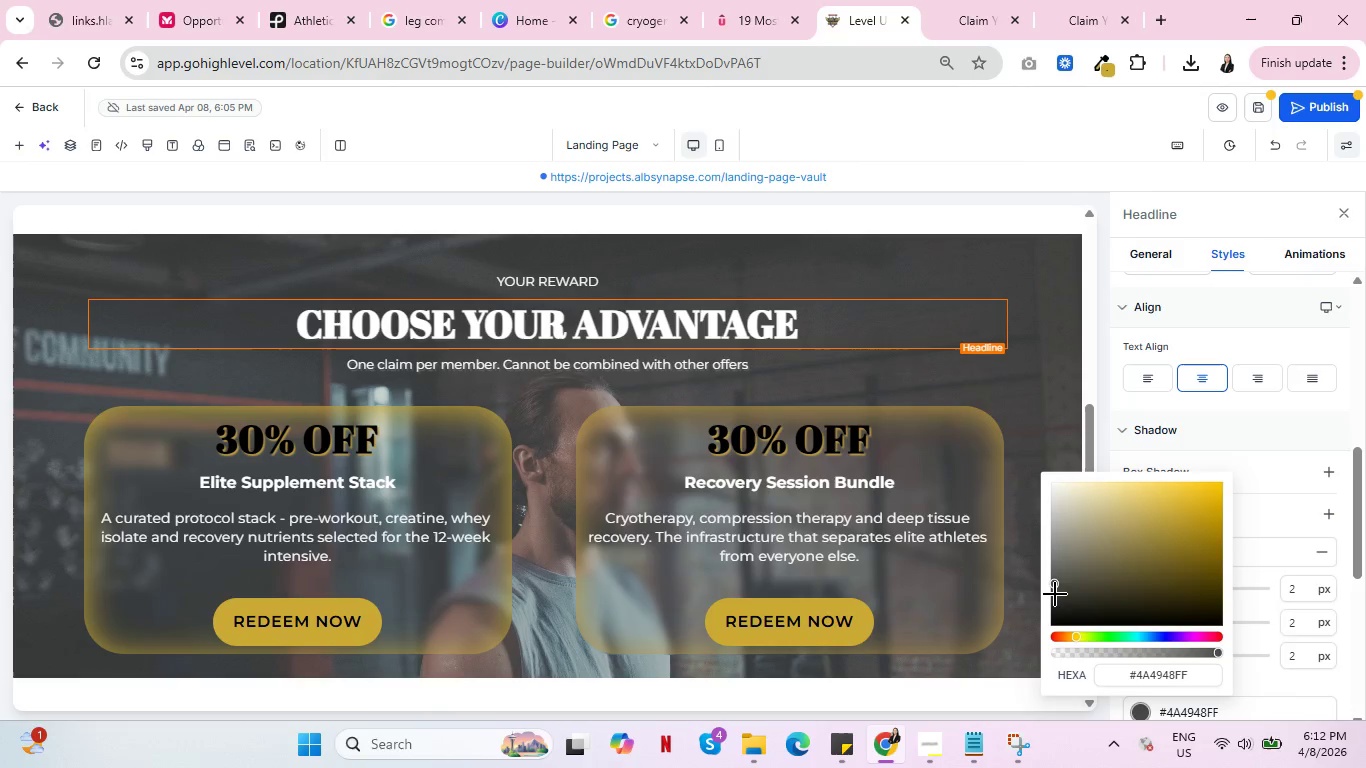 
left_click([1055, 595])
 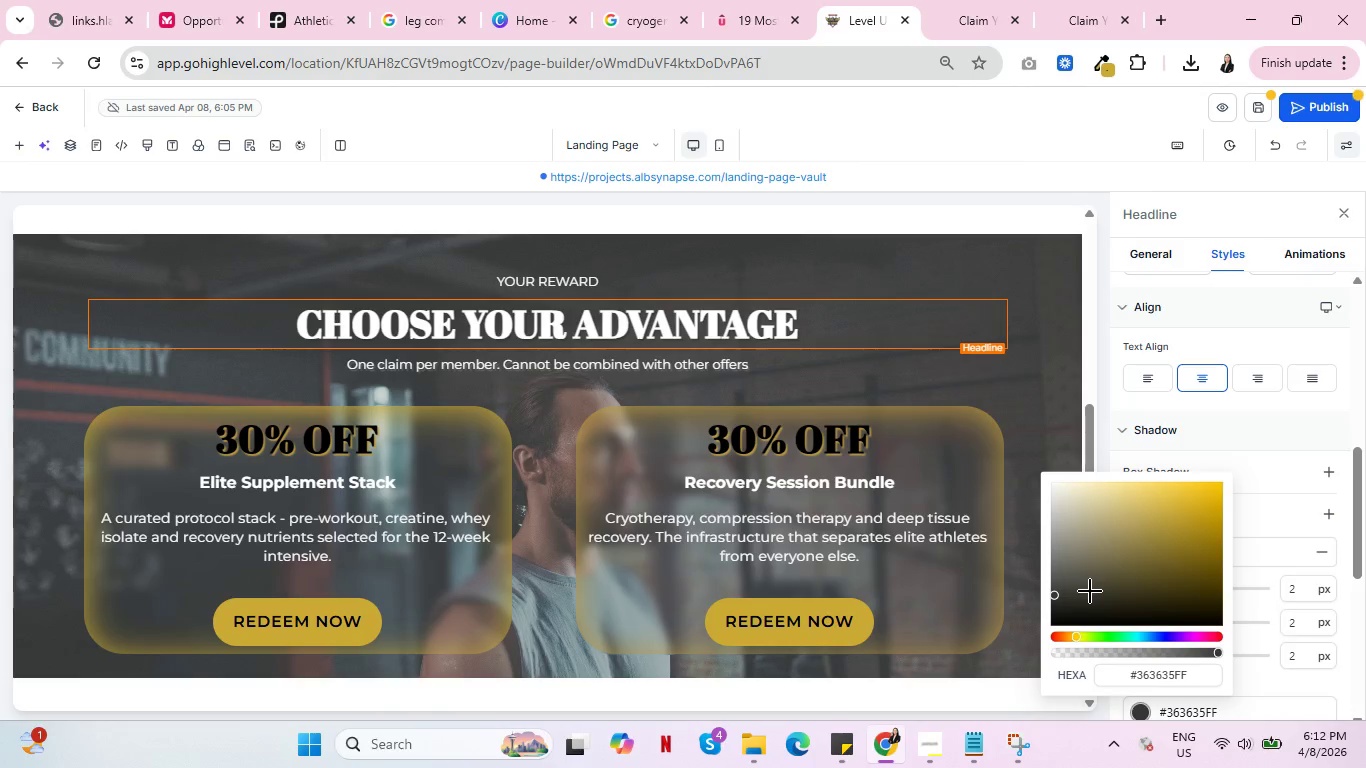 
left_click([1058, 611])
 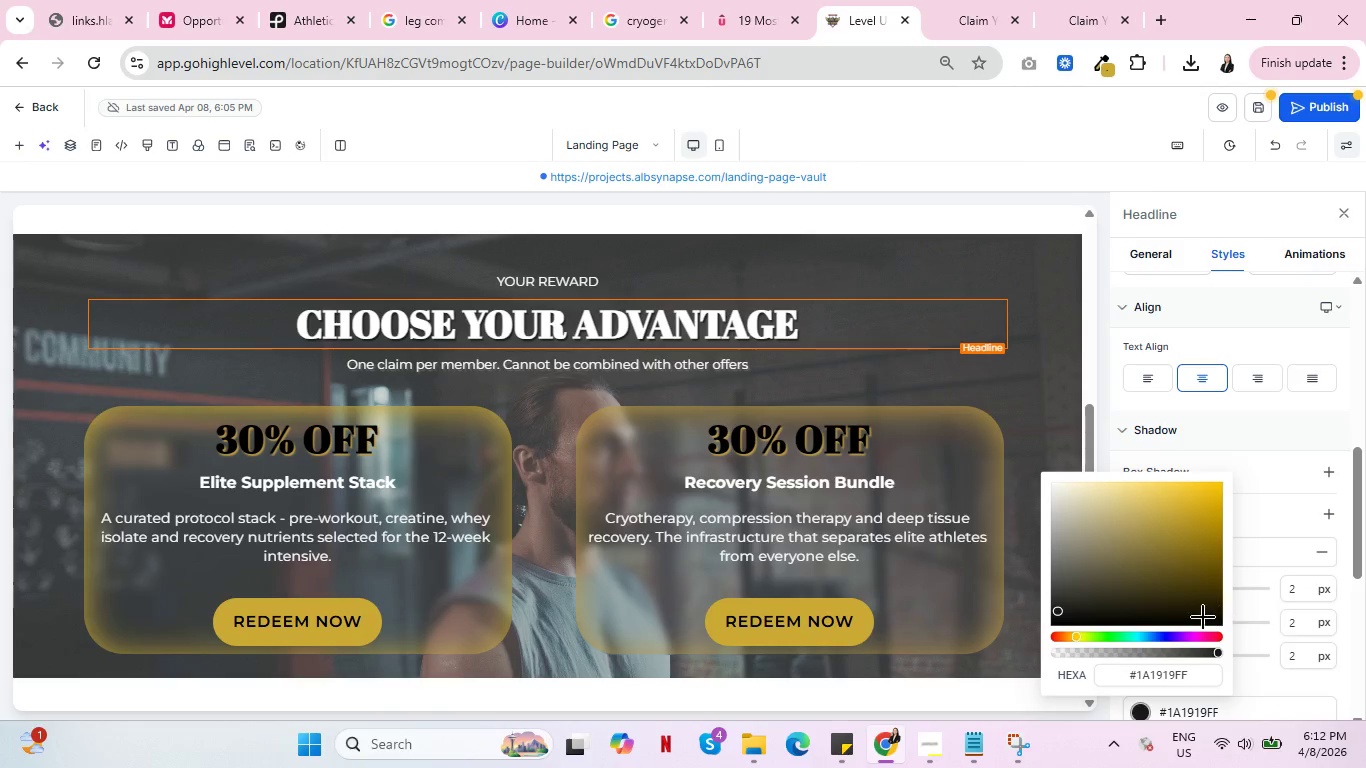 
double_click([1168, 678])
 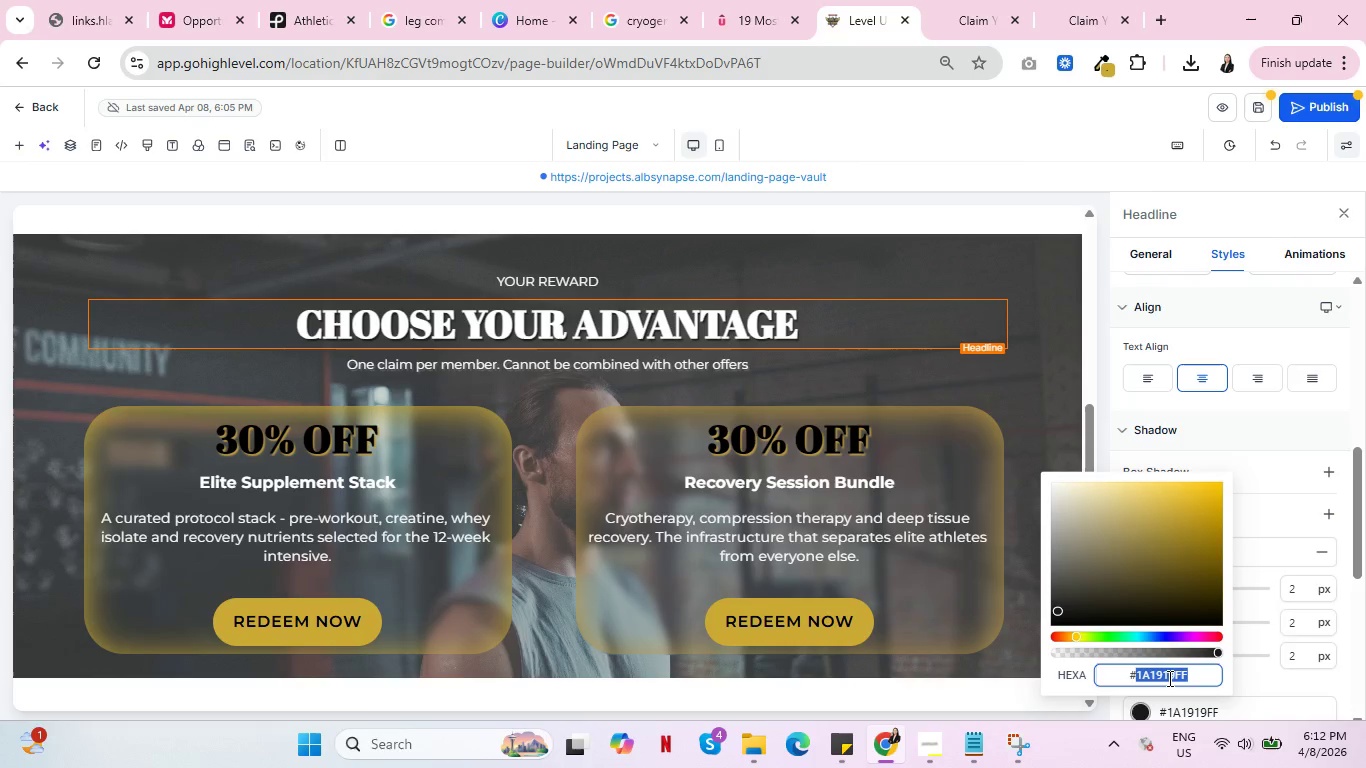 
double_click([1168, 678])
 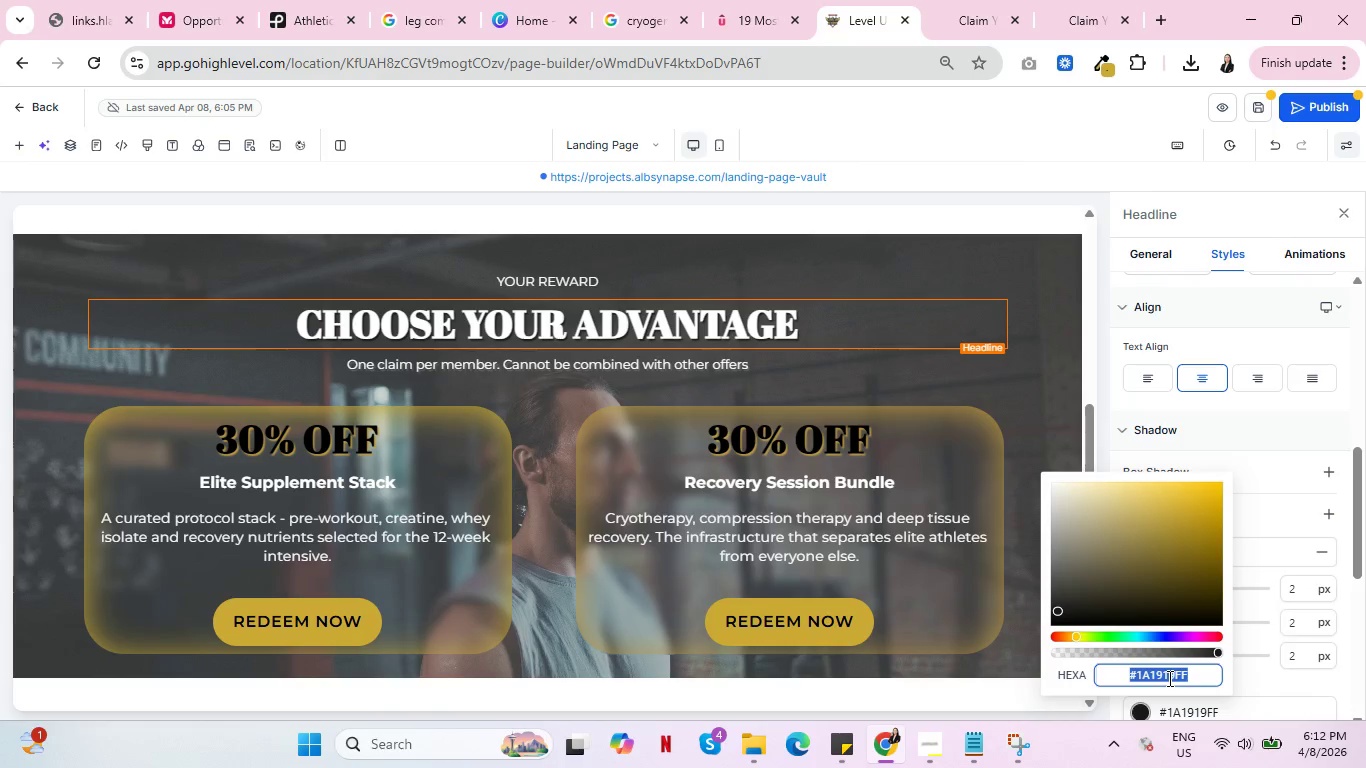 
triple_click([1168, 678])
 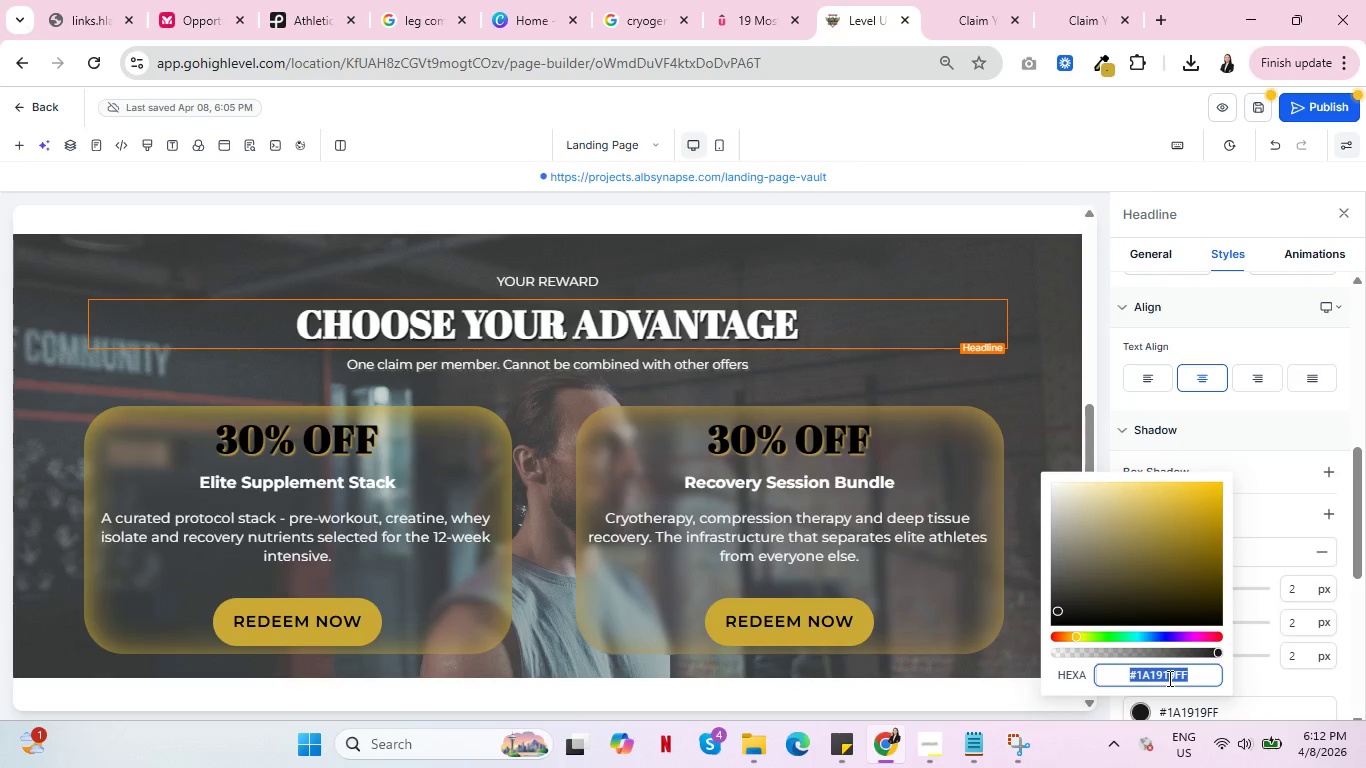 
key(Control+C)
 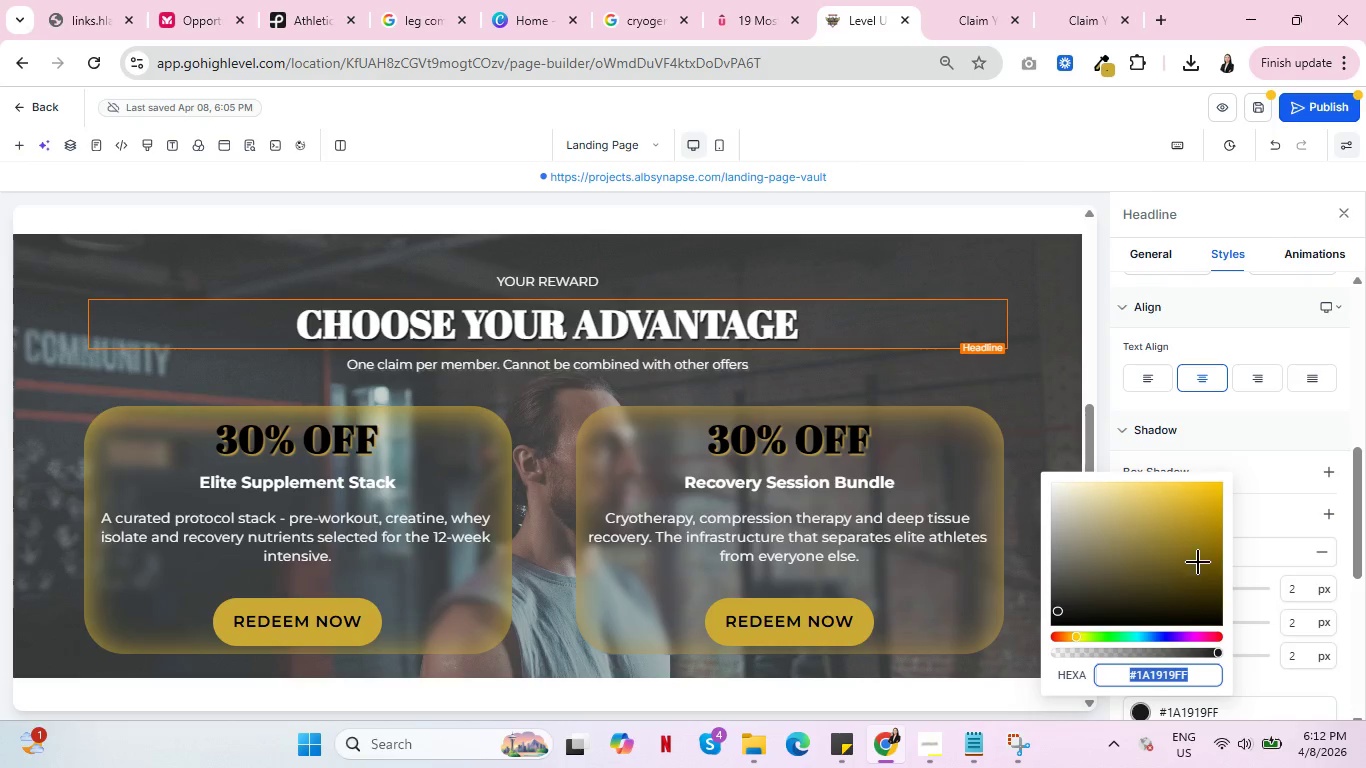 
key(Control+C)
 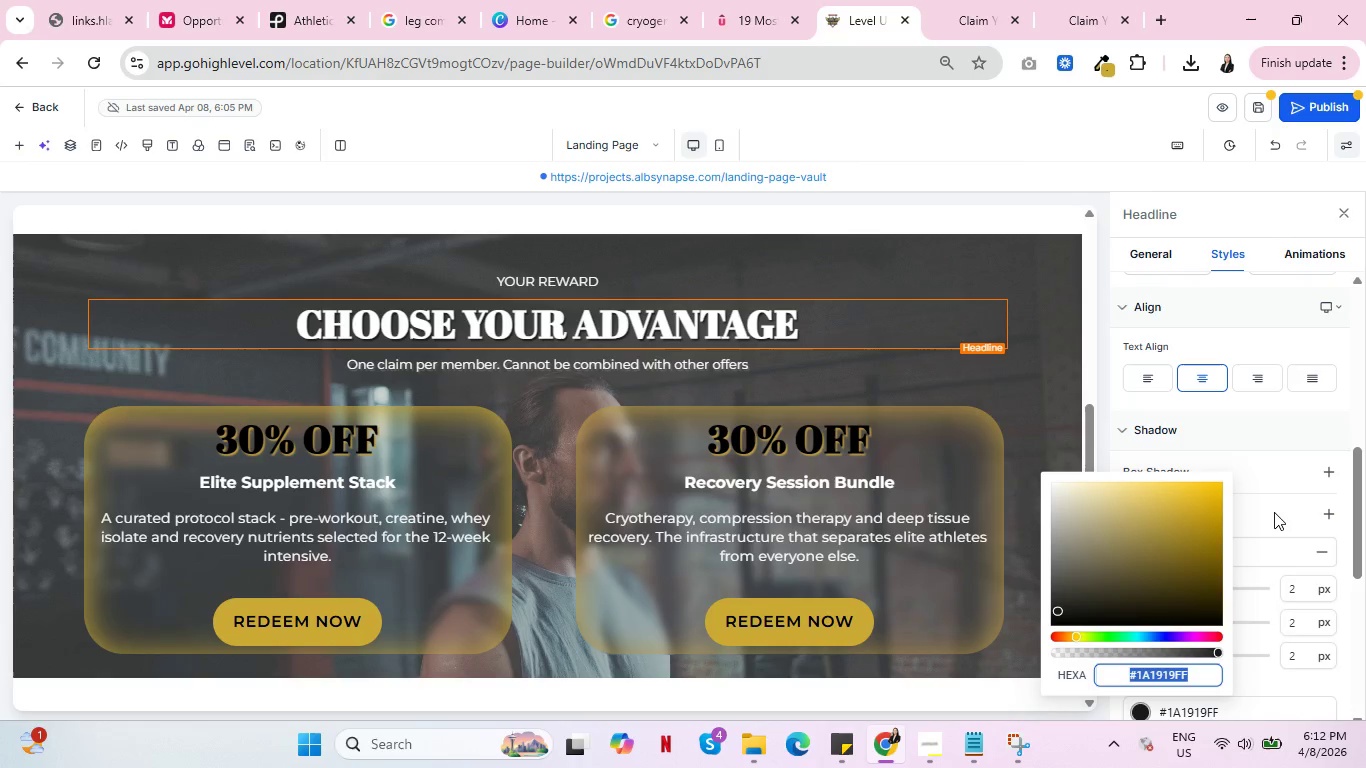 
left_click([1274, 512])
 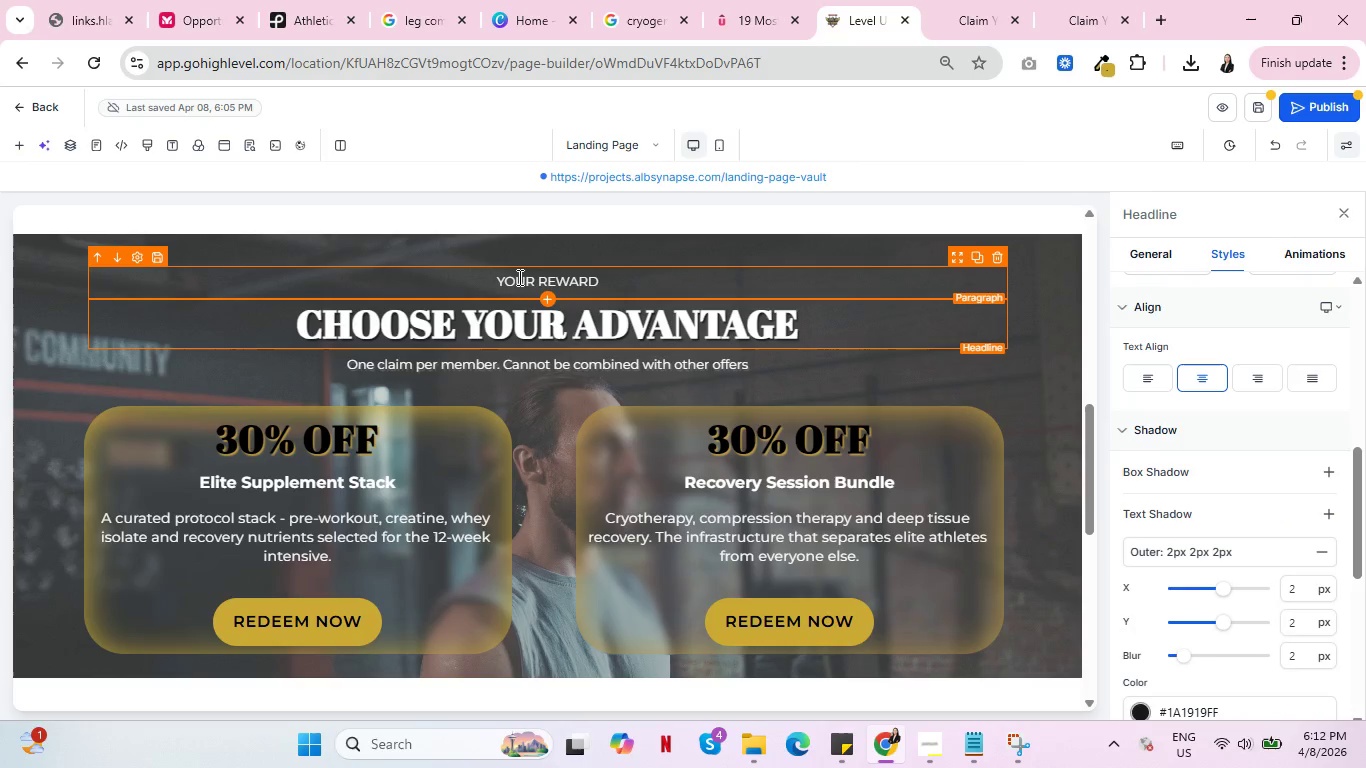 
left_click([518, 277])
 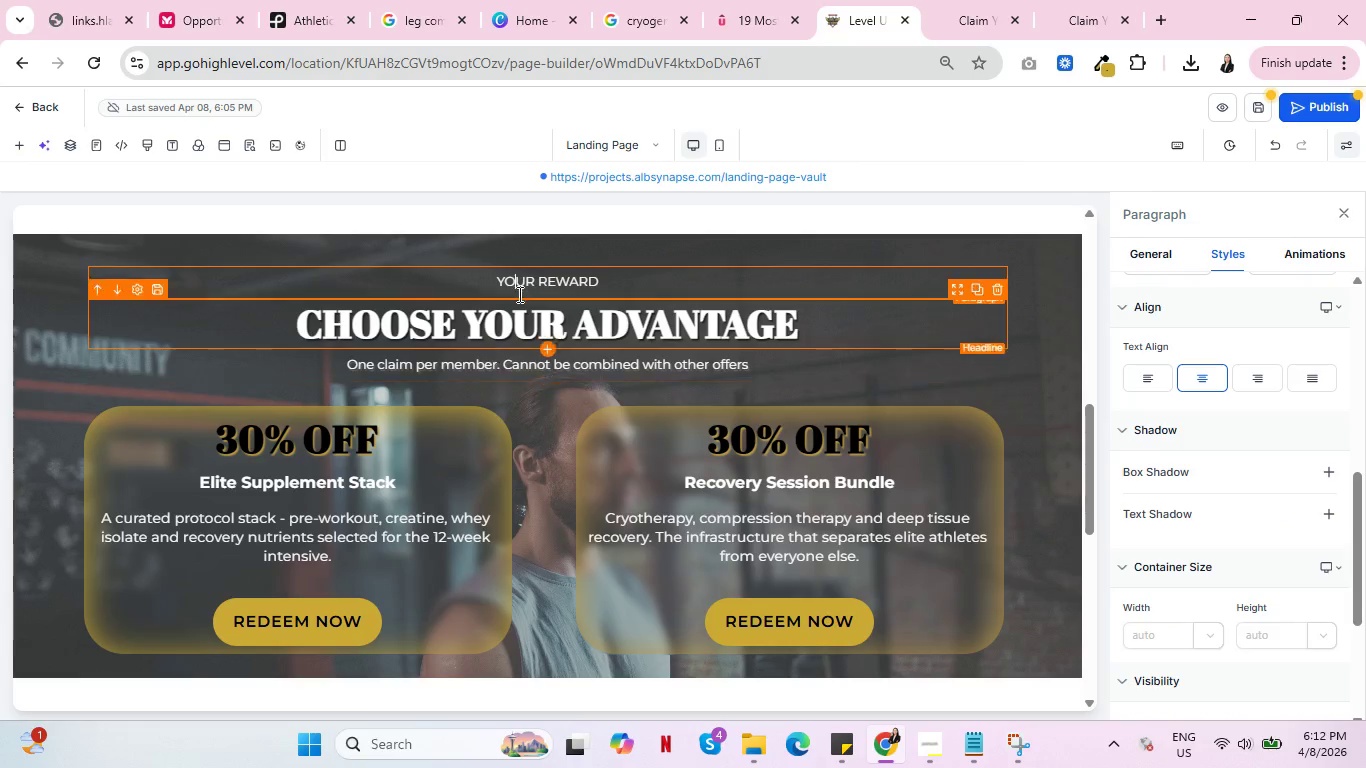 
left_click([506, 366])
 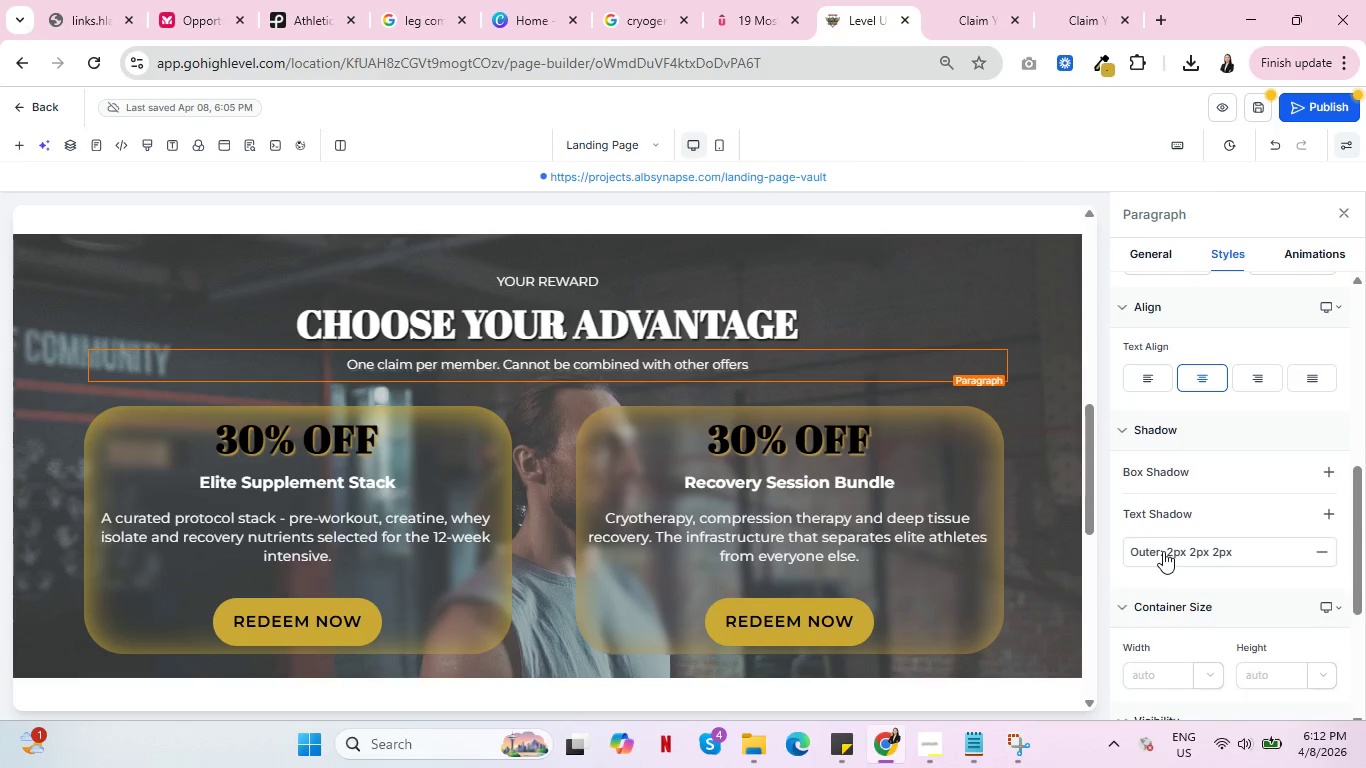 
left_click([1163, 551])
 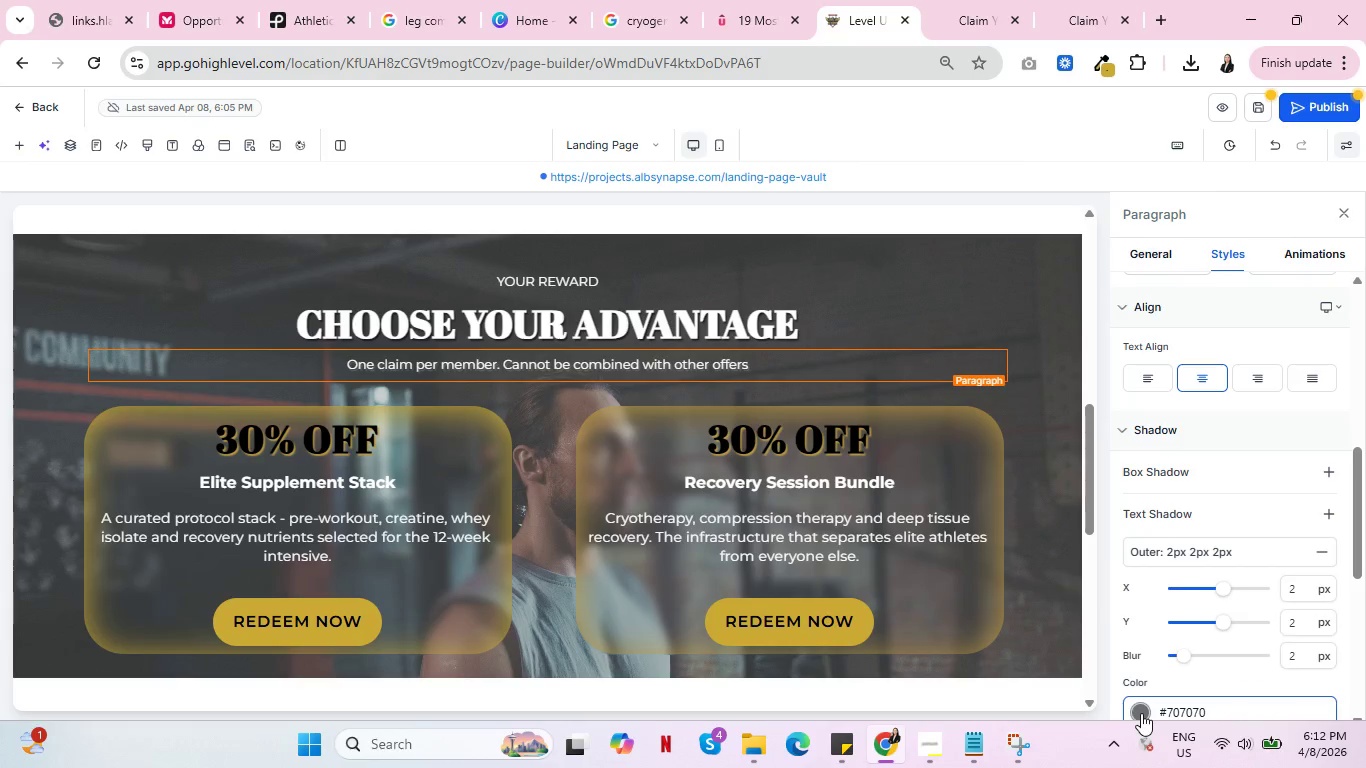 
left_click([1141, 713])
 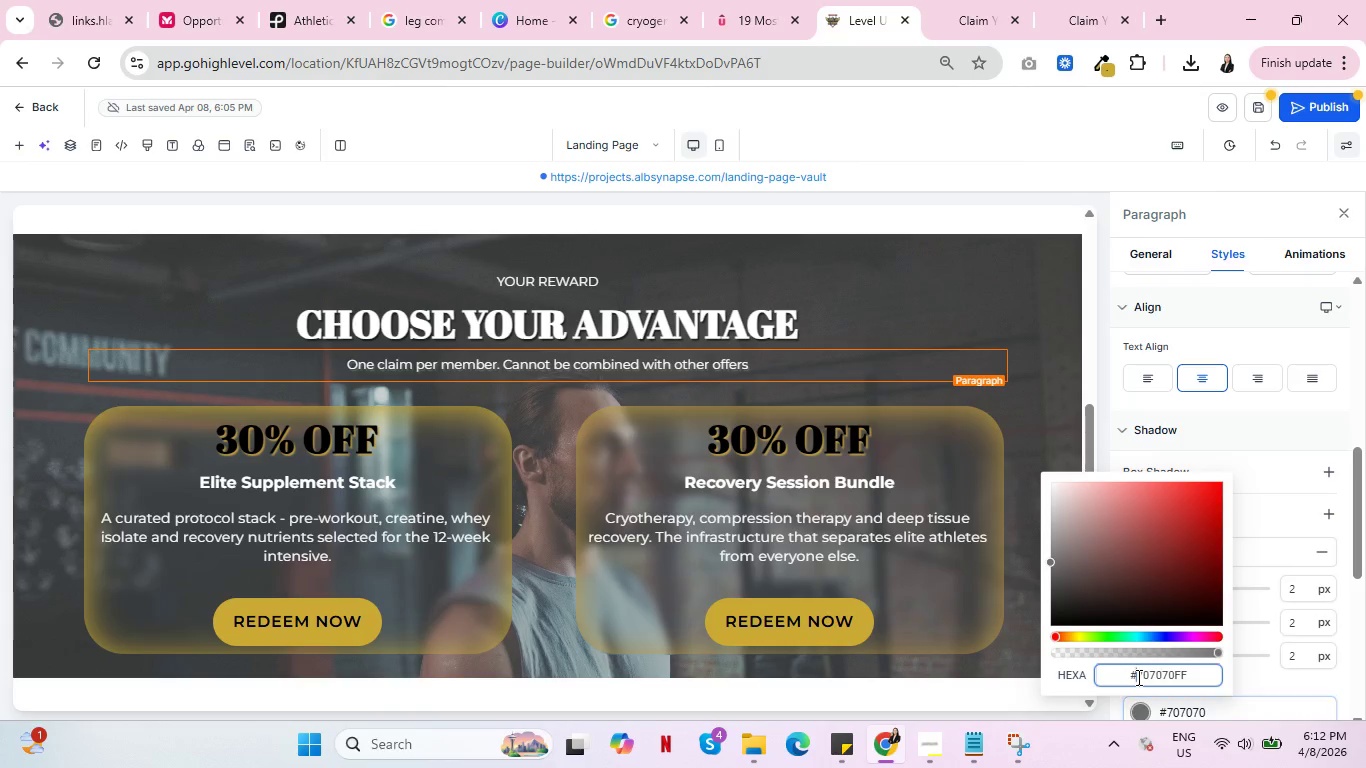 
double_click([1137, 677])
 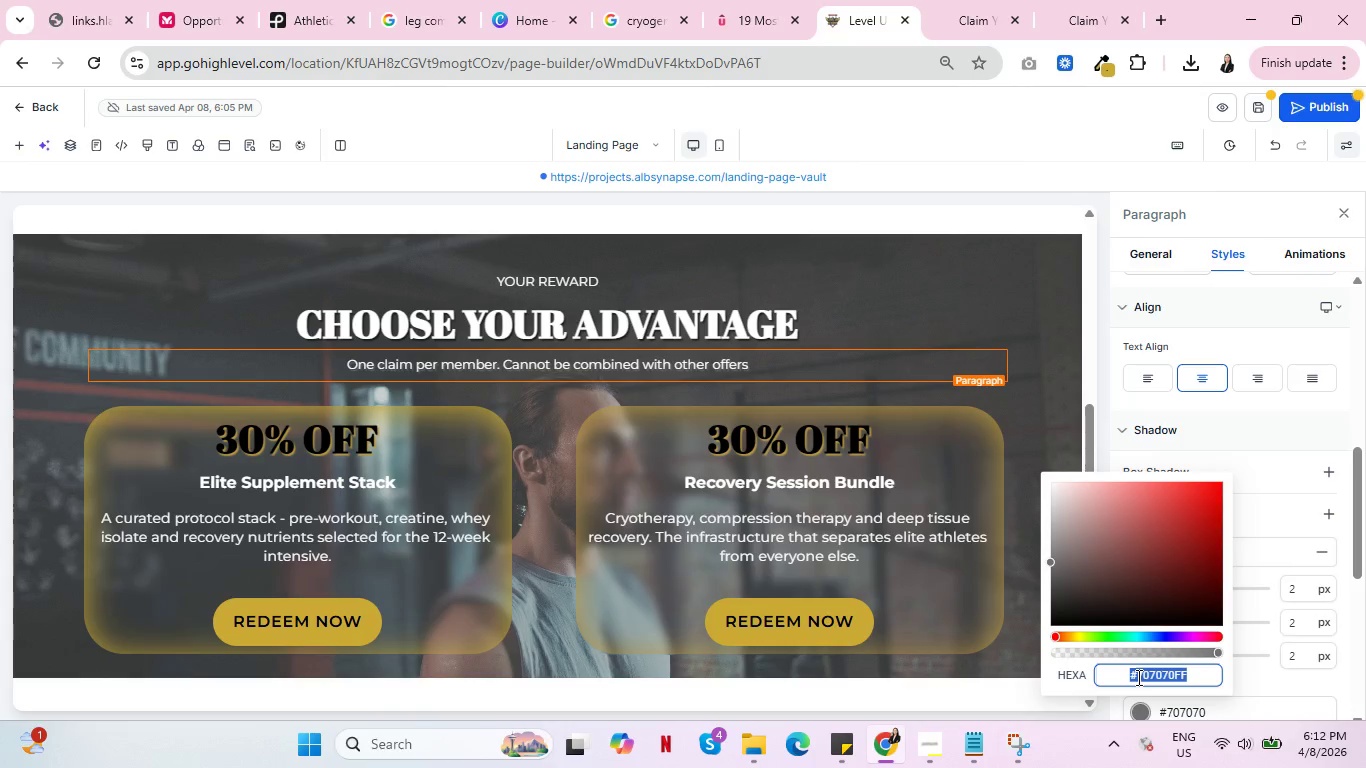 
triple_click([1137, 677])
 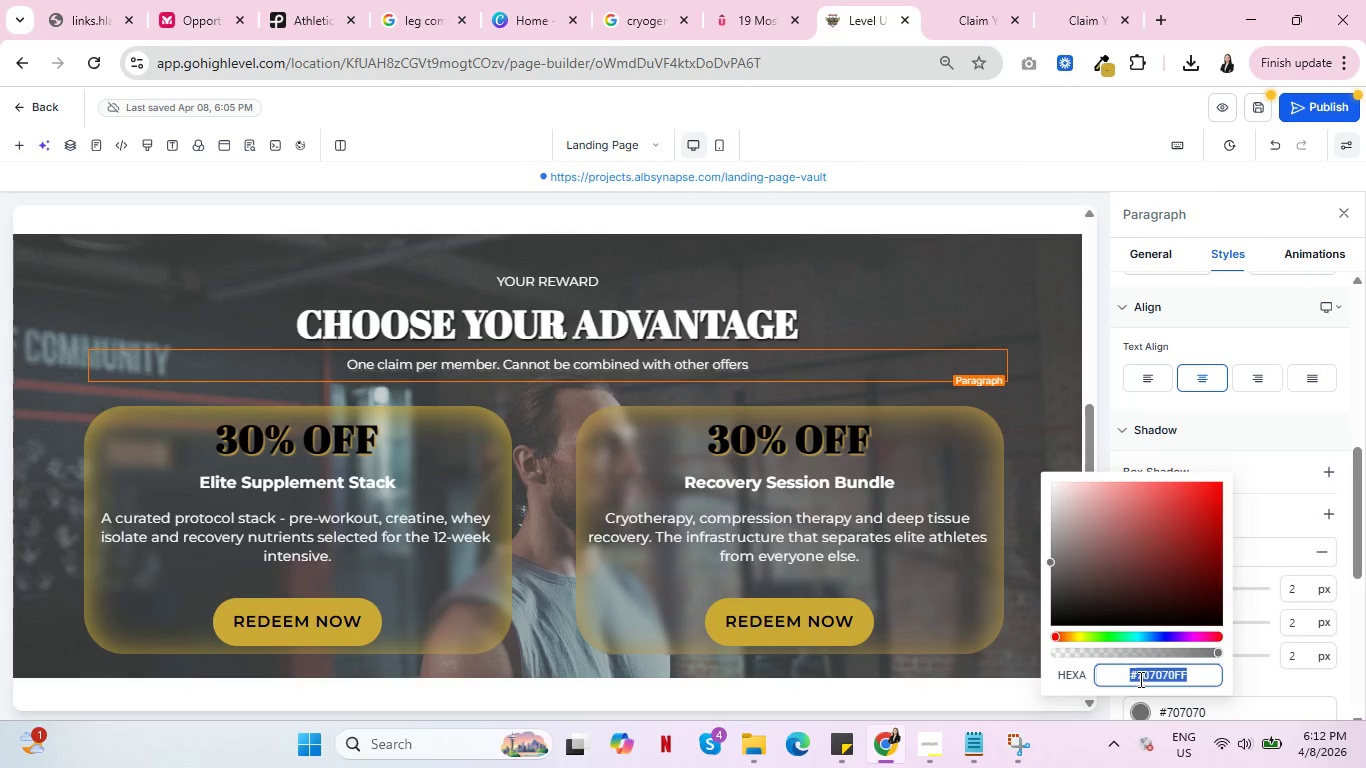 
key(Control+V)
 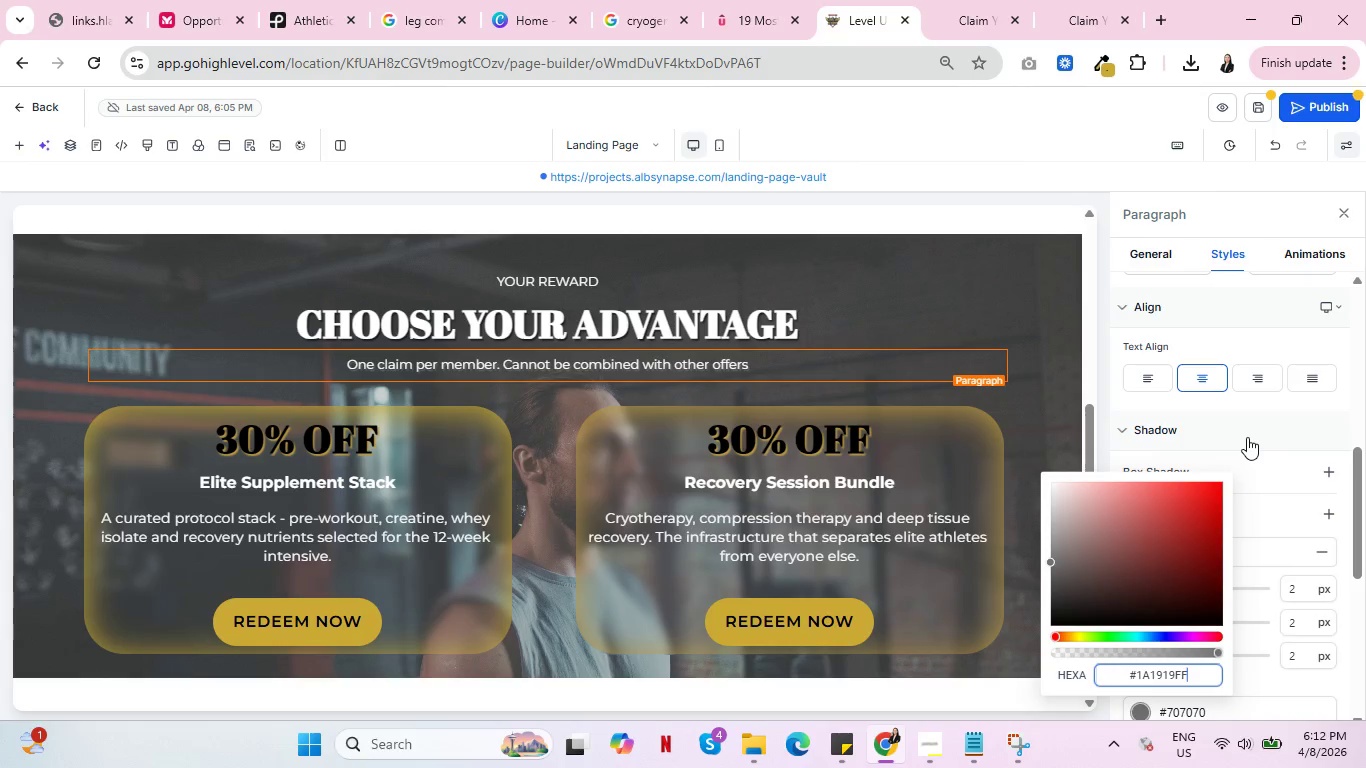 
left_click([1247, 437])
 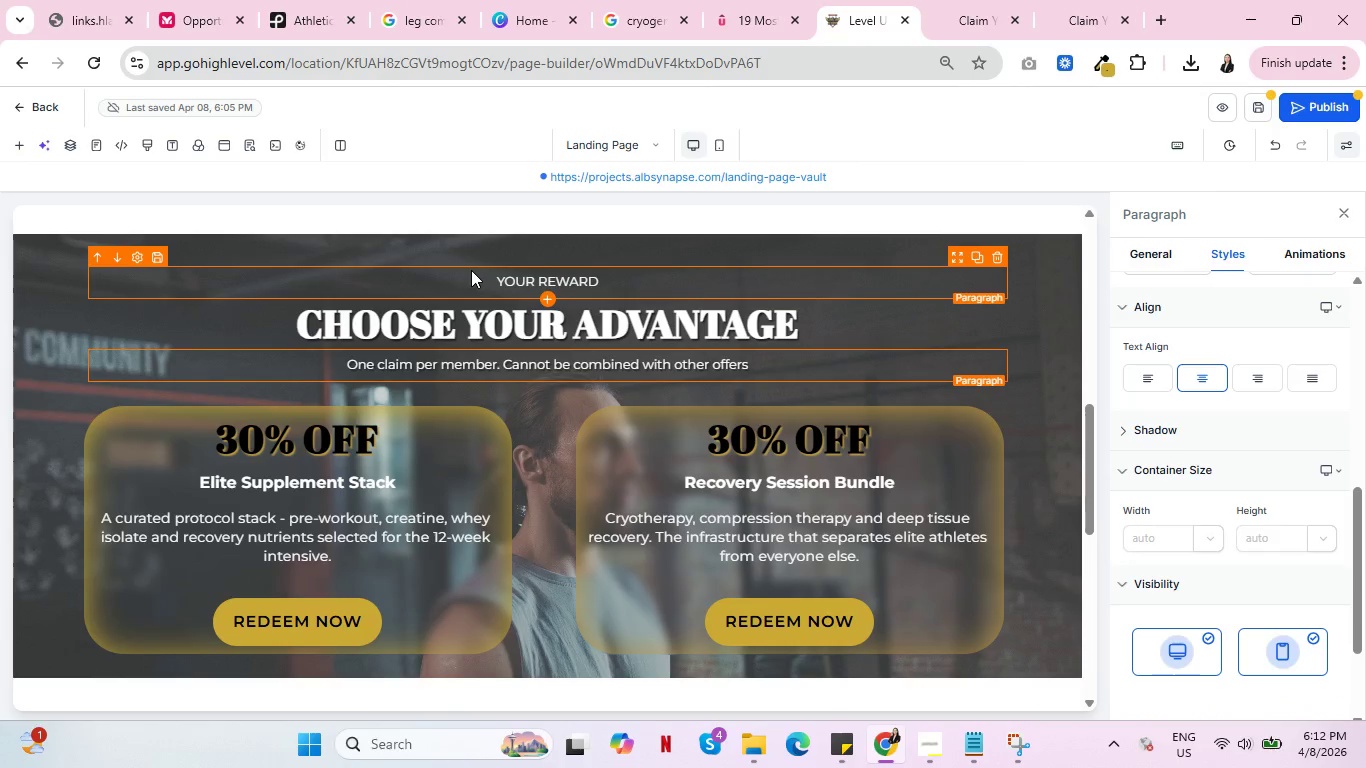 
left_click([519, 277])
 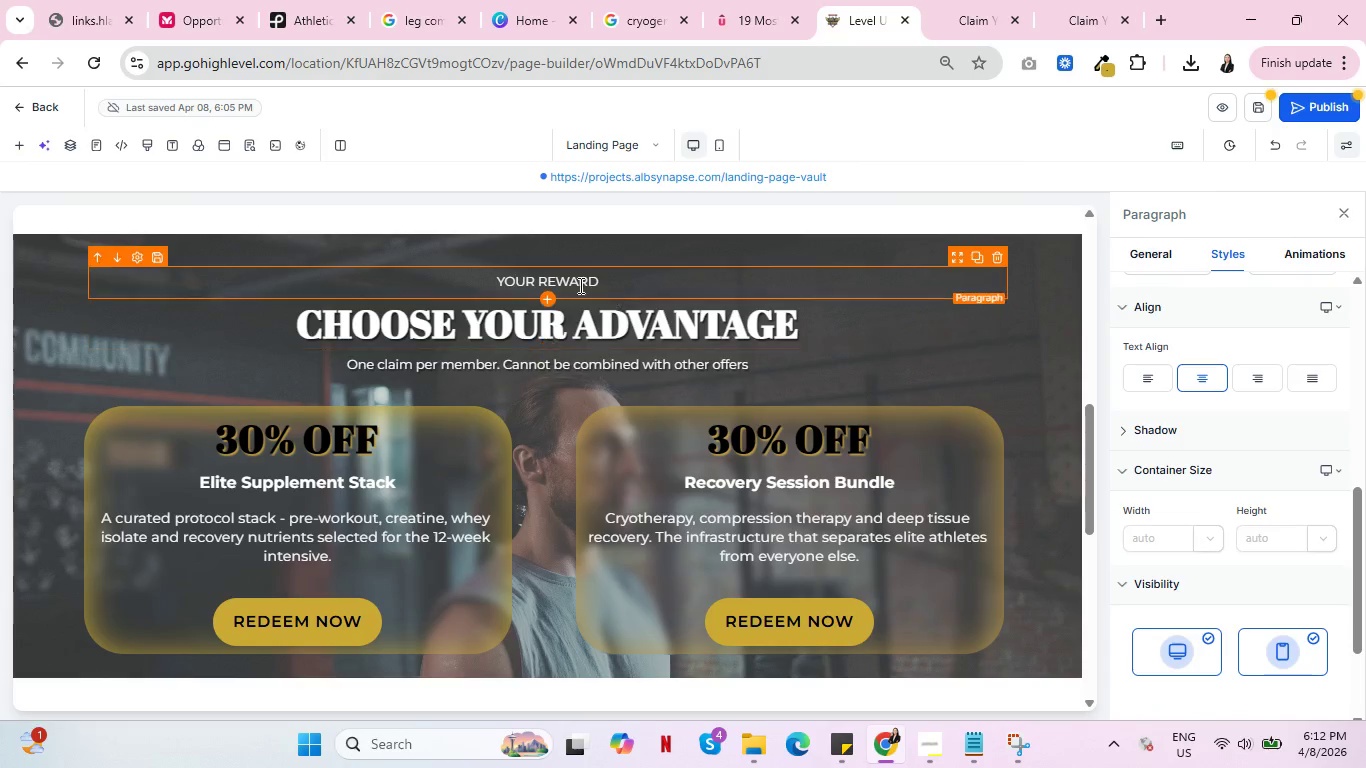 
left_click([535, 279])
 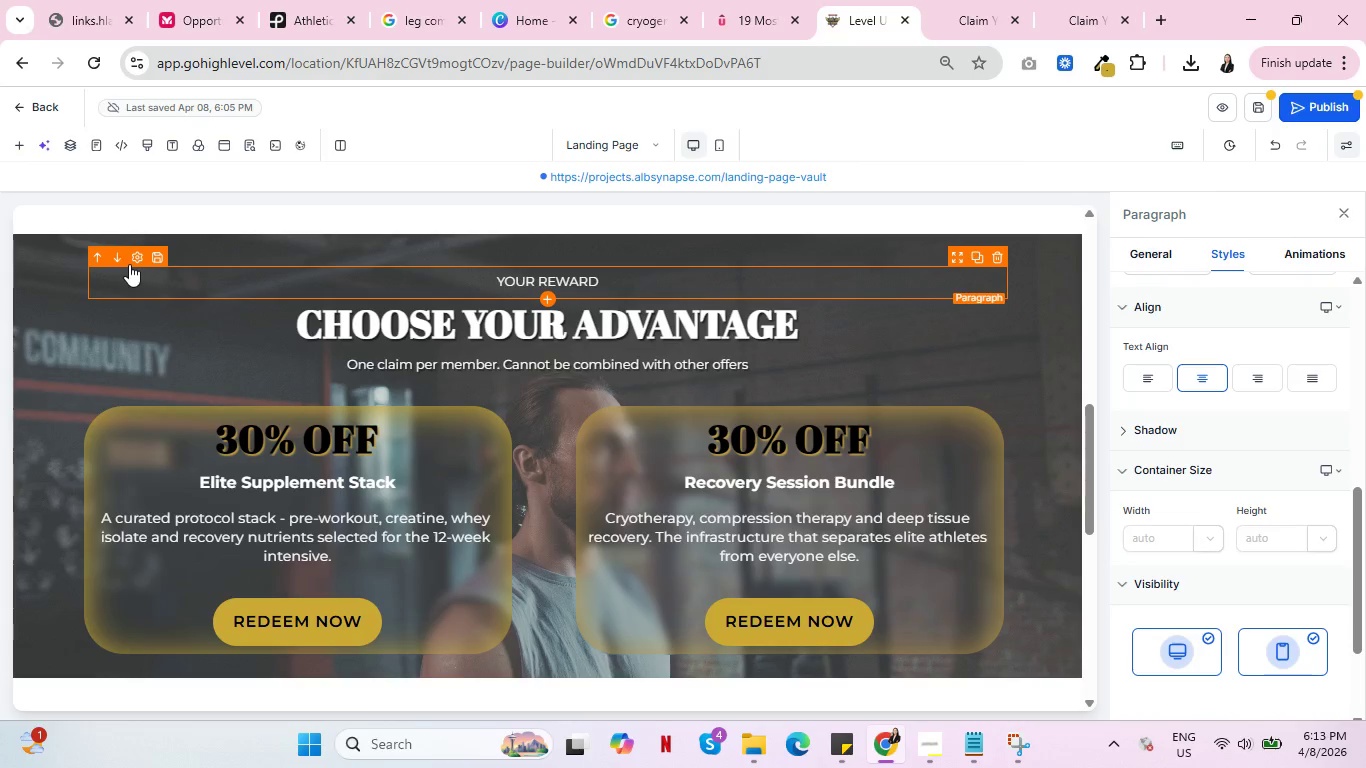 
left_click([134, 258])
 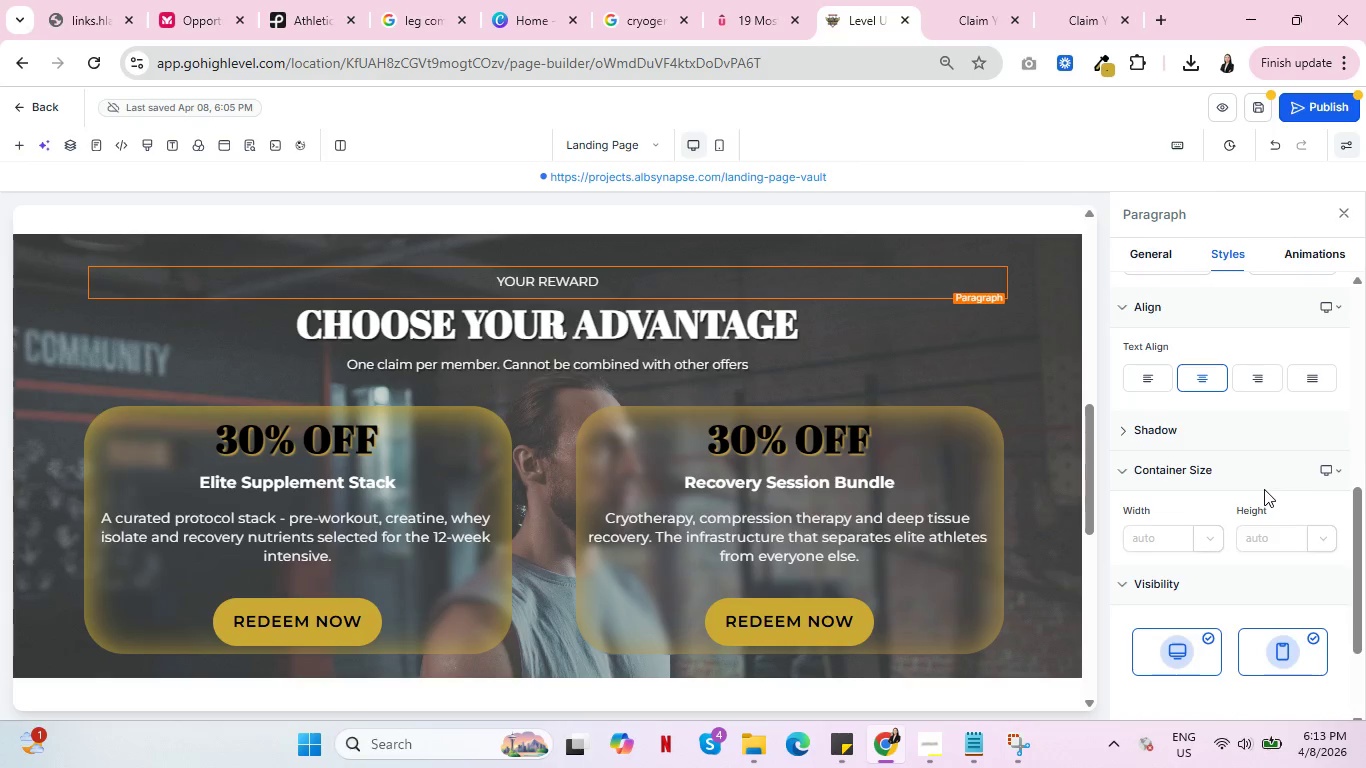 
scroll: coordinate [1265, 489], scroll_direction: up, amount: 1.0
 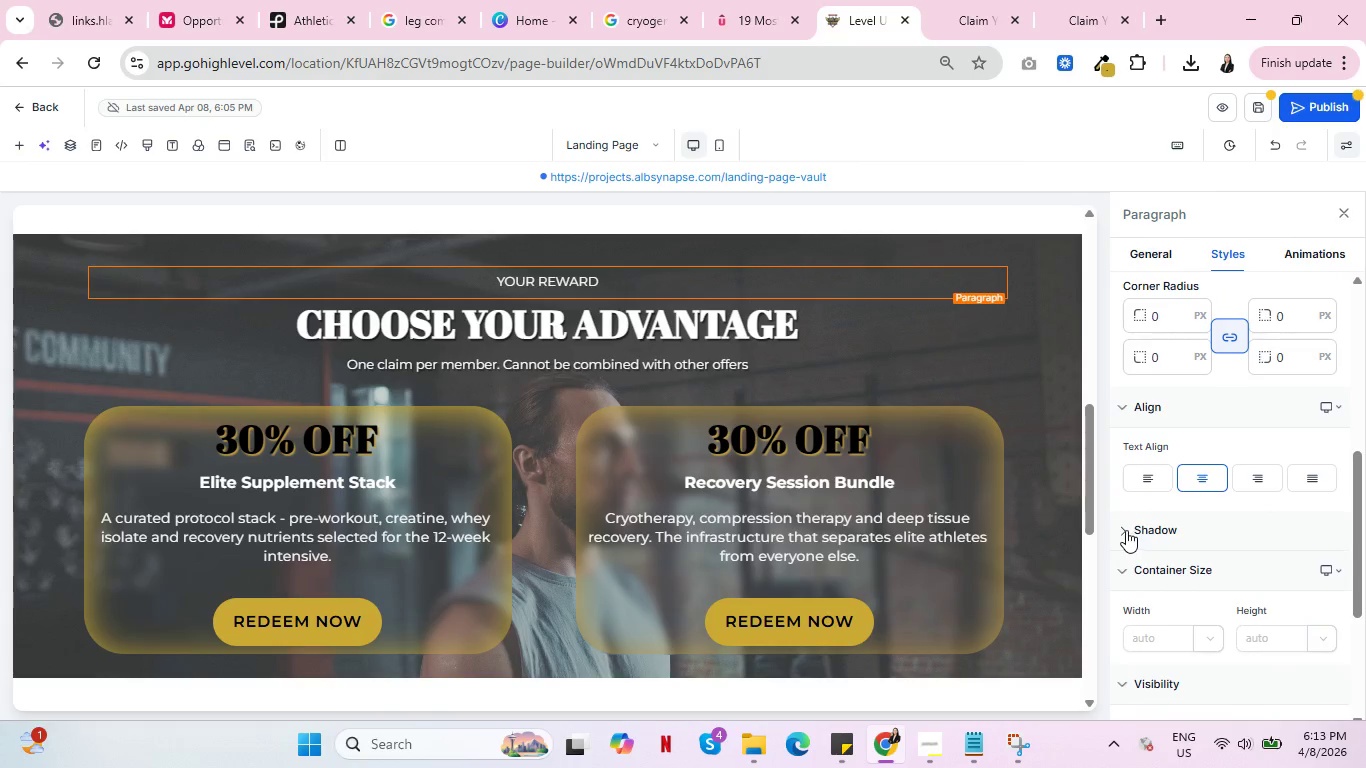 
left_click([1124, 529])
 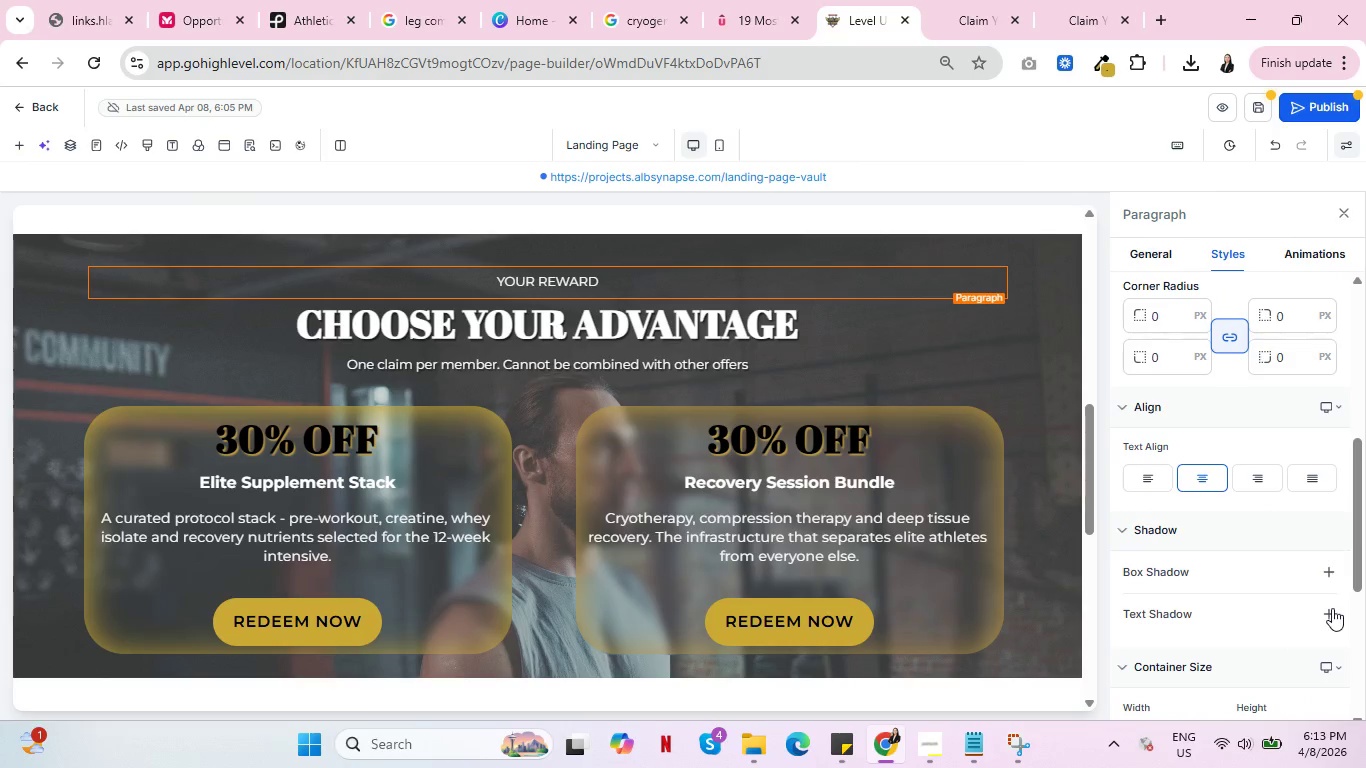 
left_click([1333, 609])
 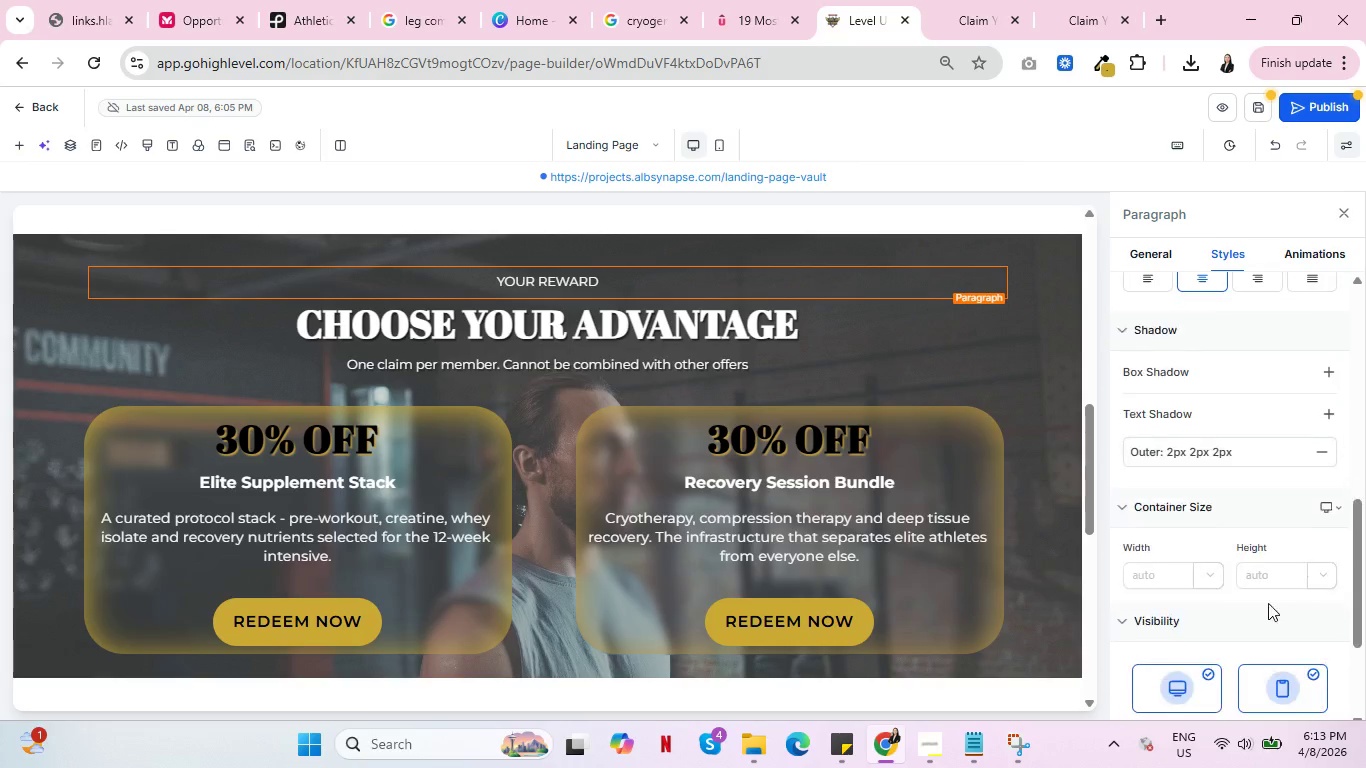 
scroll: coordinate [1324, 608], scroll_direction: down, amount: 2.0
 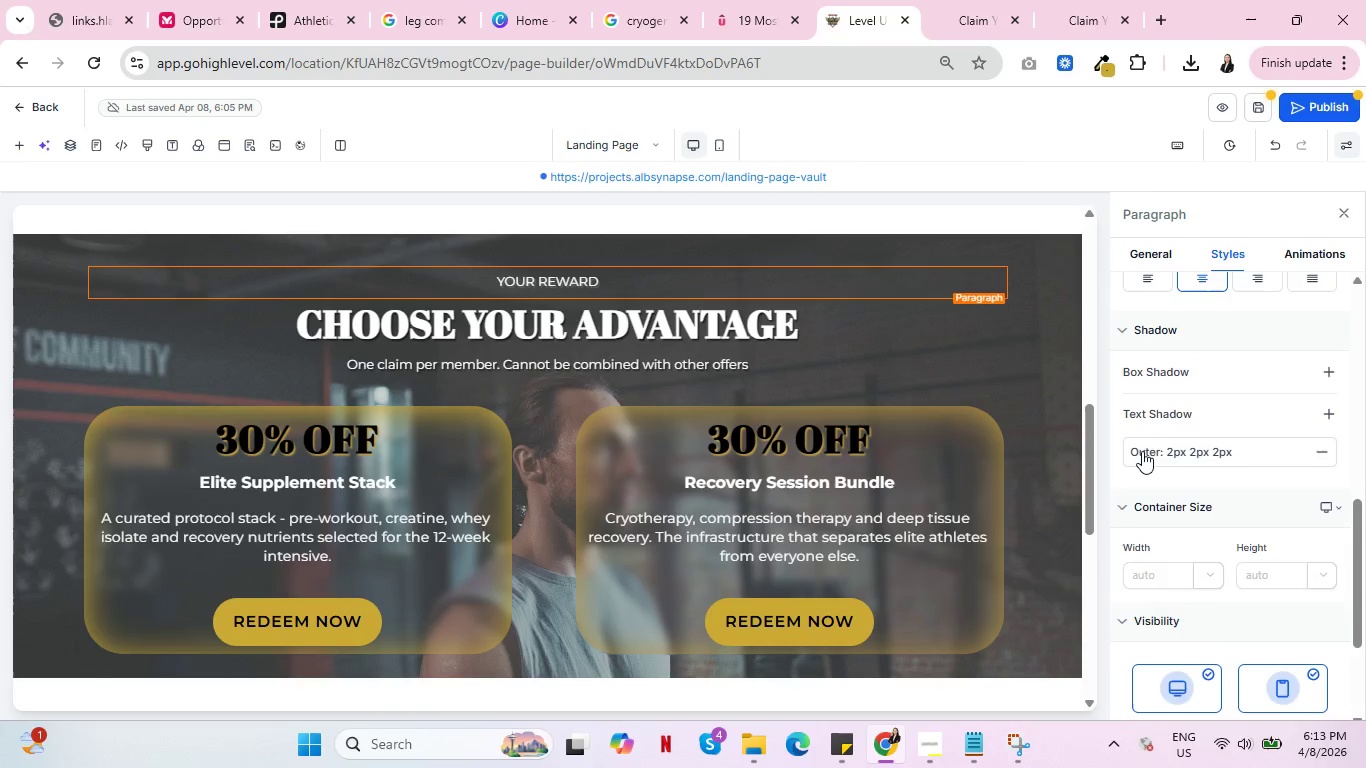 
left_click([1142, 451])
 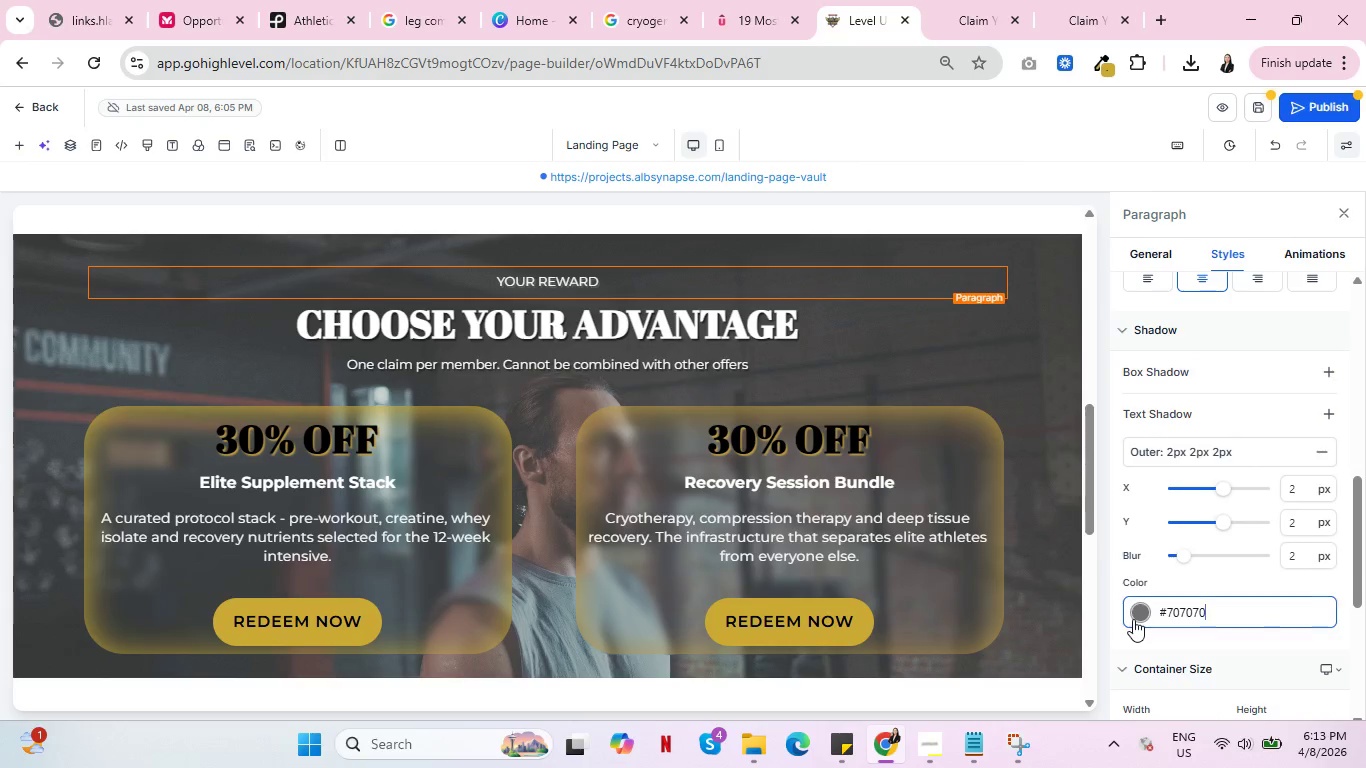 
left_click([1133, 619])
 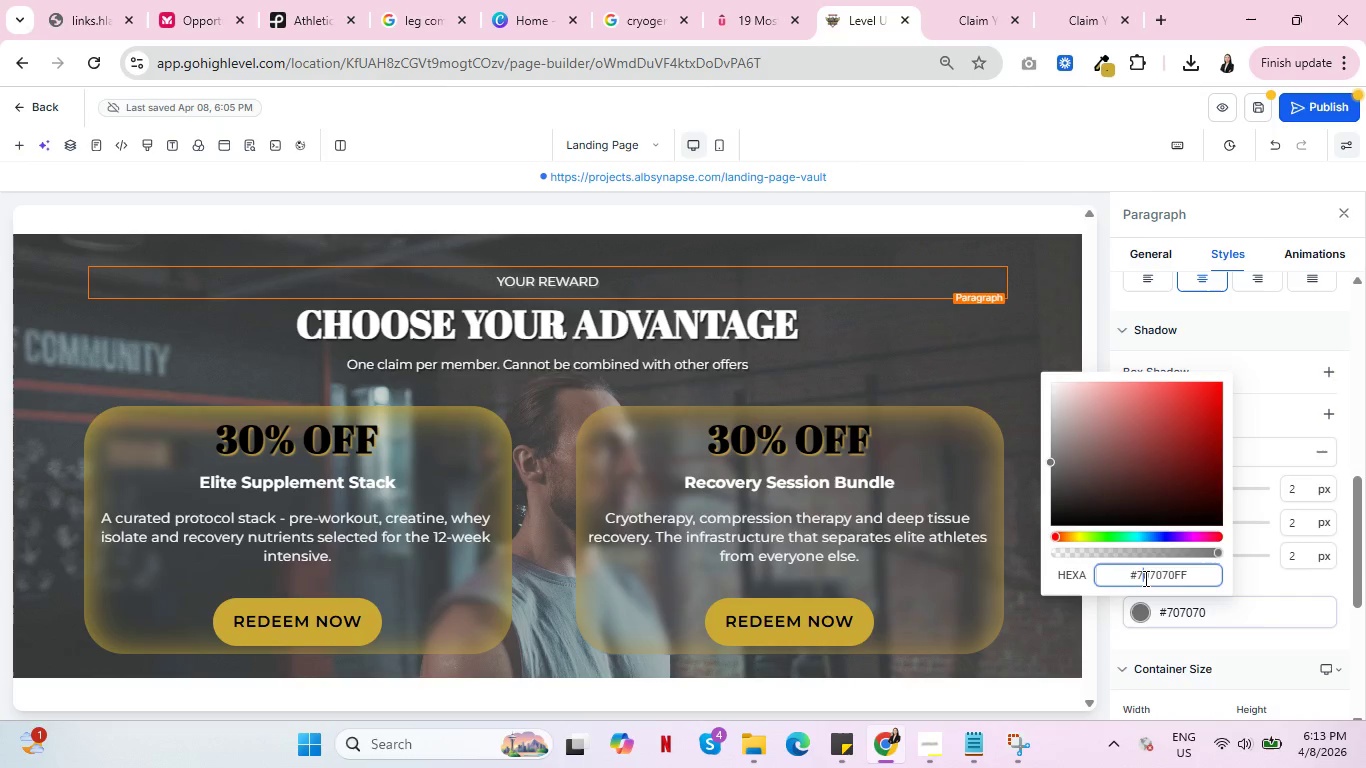 
double_click([1144, 578])
 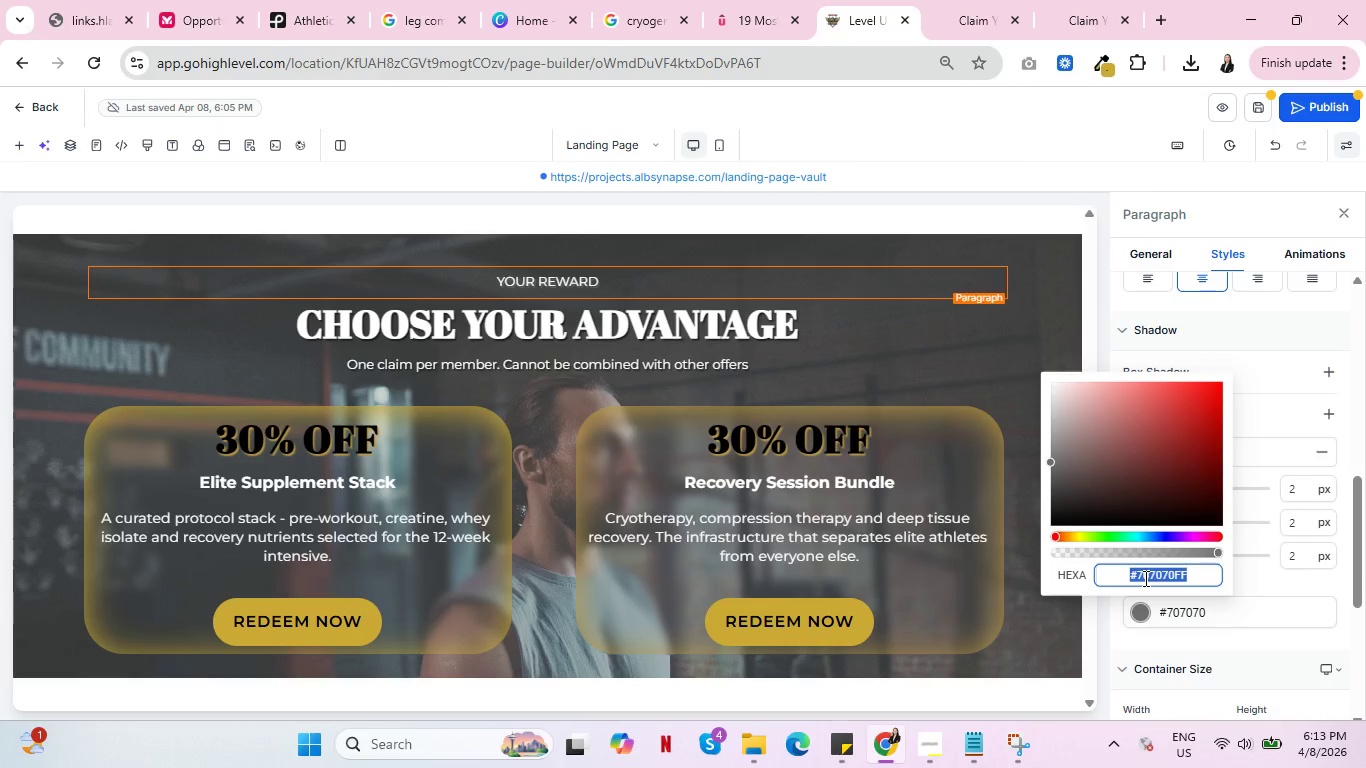 
triple_click([1144, 578])
 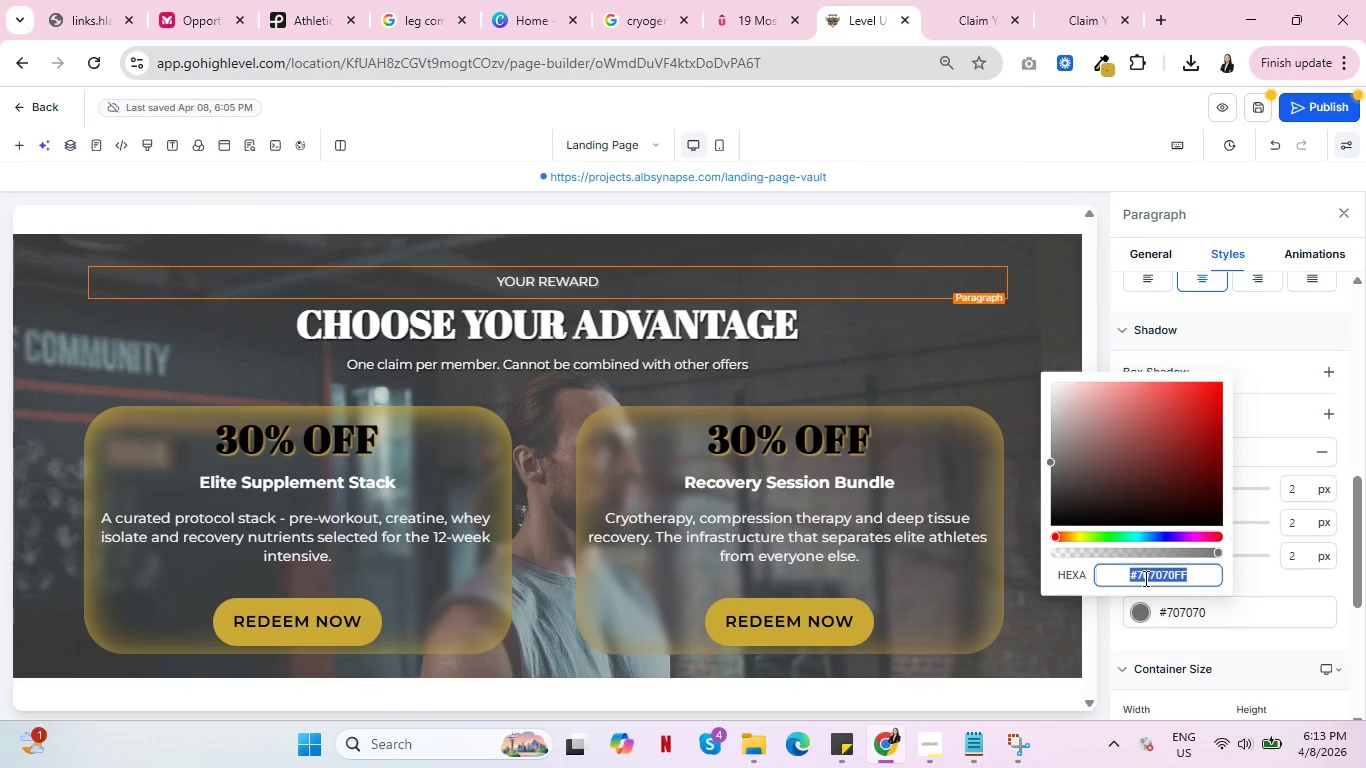 
key(Control+V)
 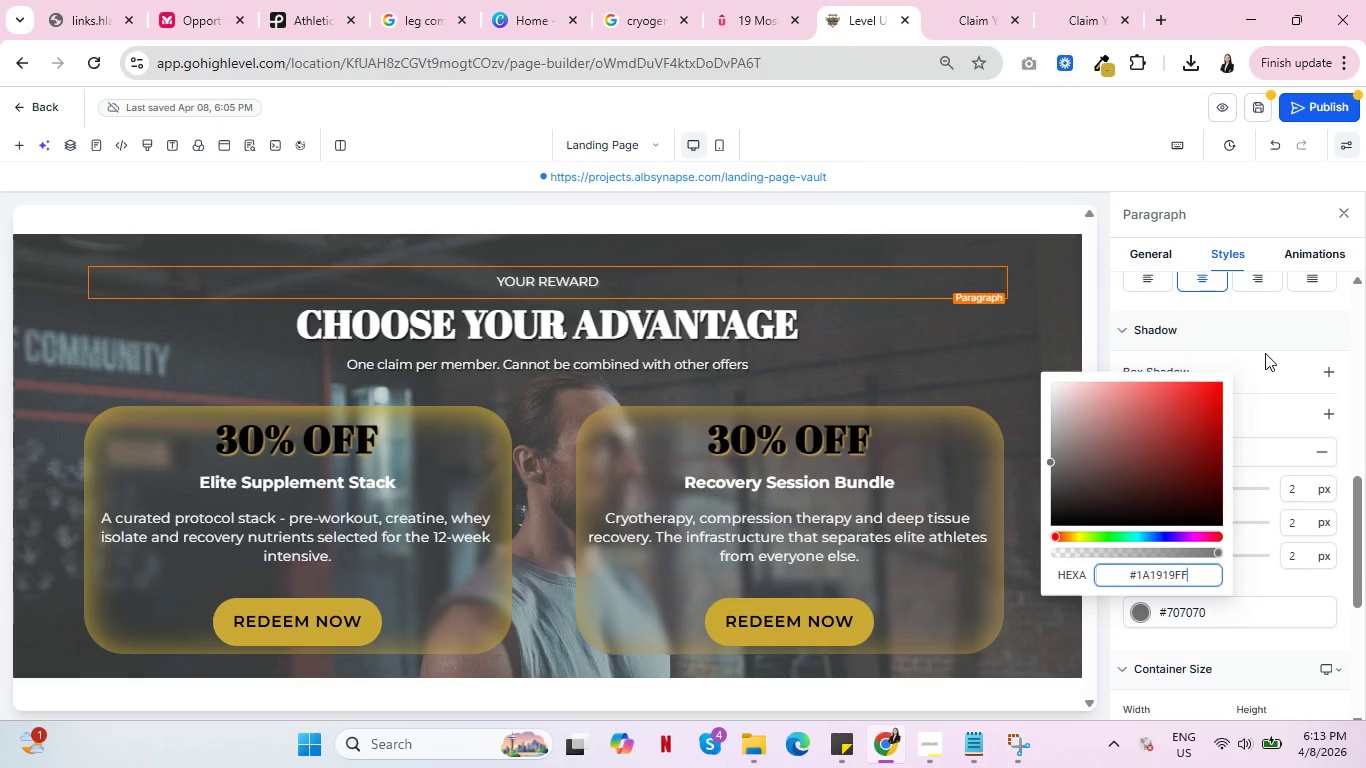 
left_click([1264, 346])
 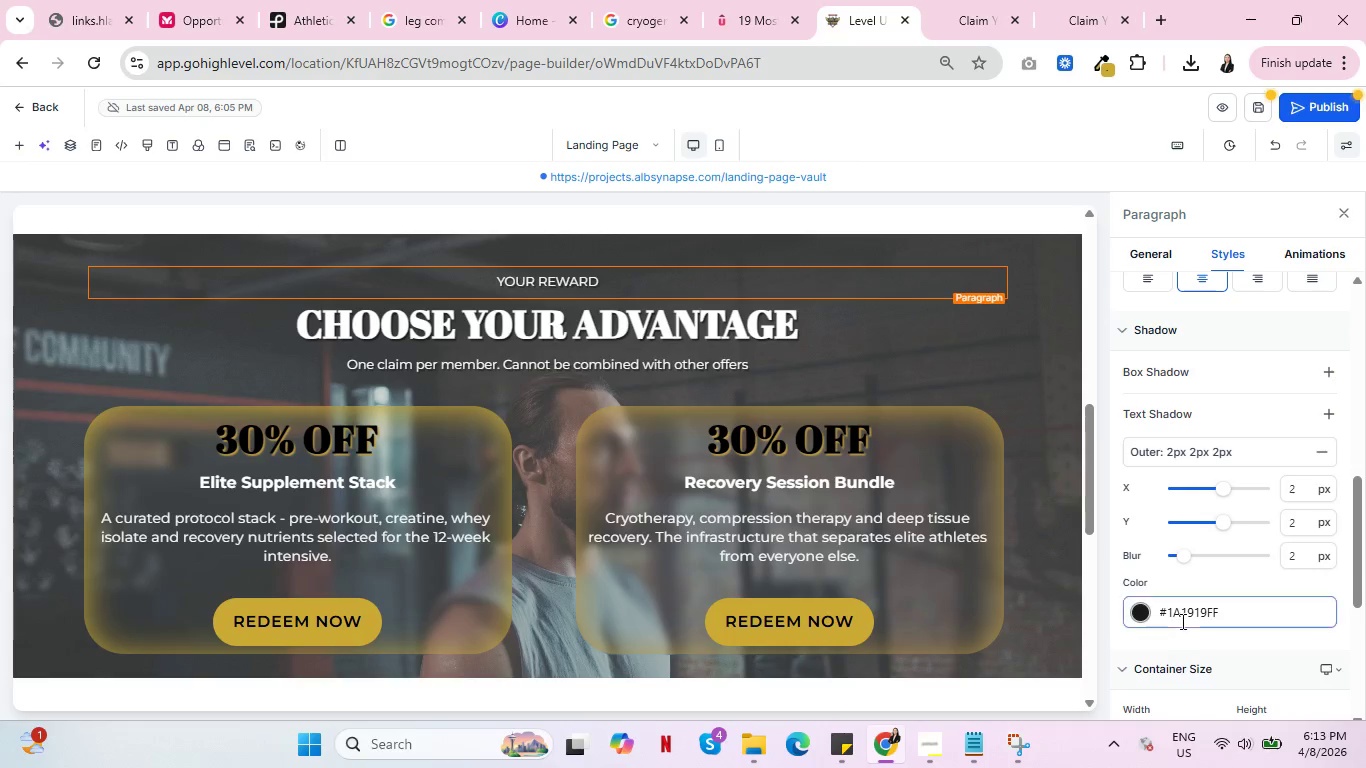 
double_click([1182, 617])
 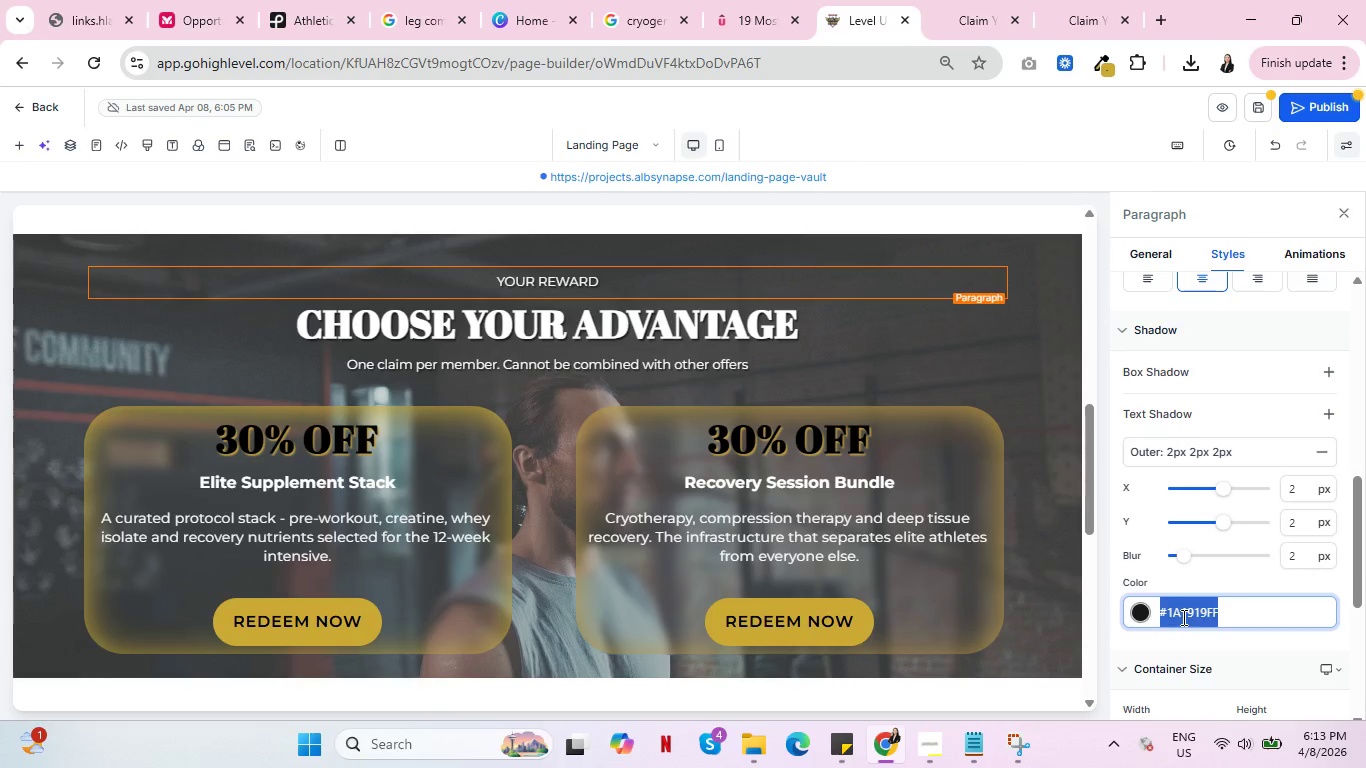 
triple_click([1182, 617])
 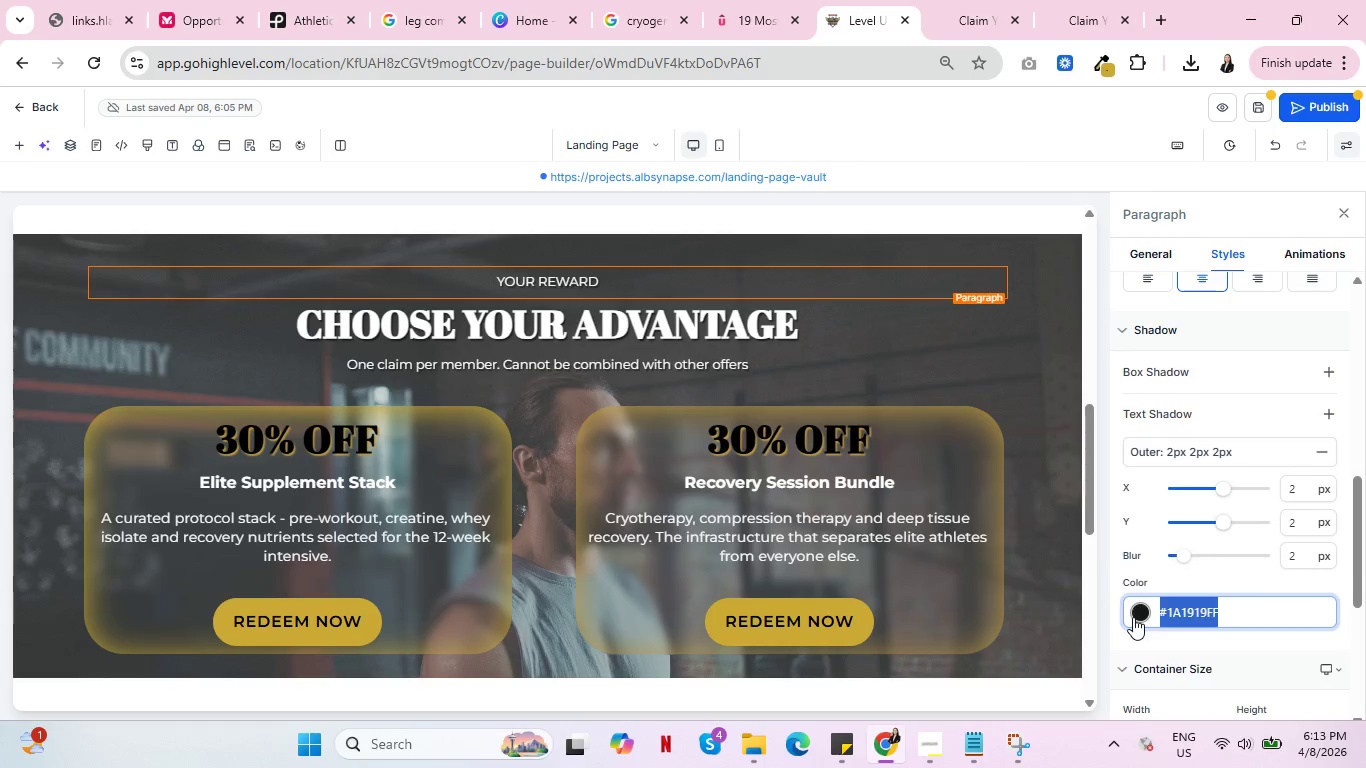 
left_click([1133, 617])
 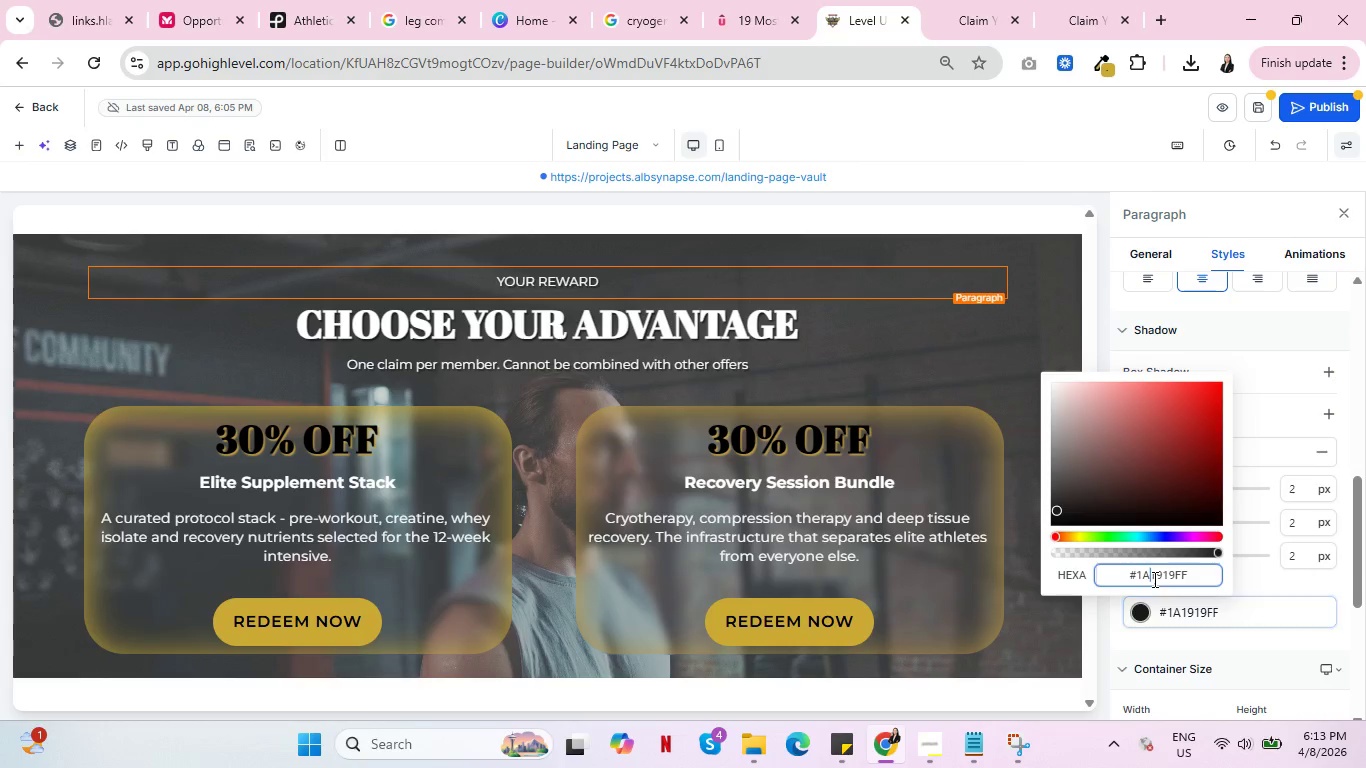 
double_click([1153, 579])
 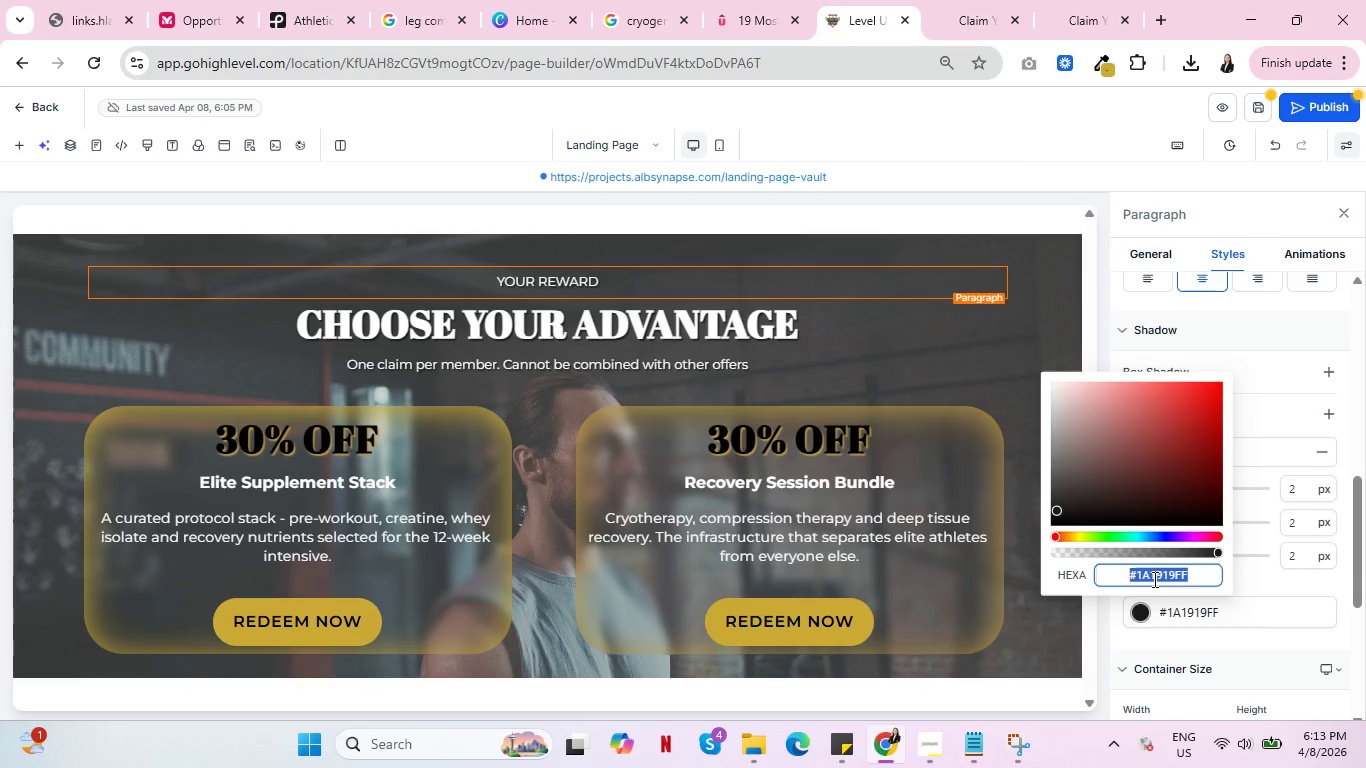 
triple_click([1153, 579])
 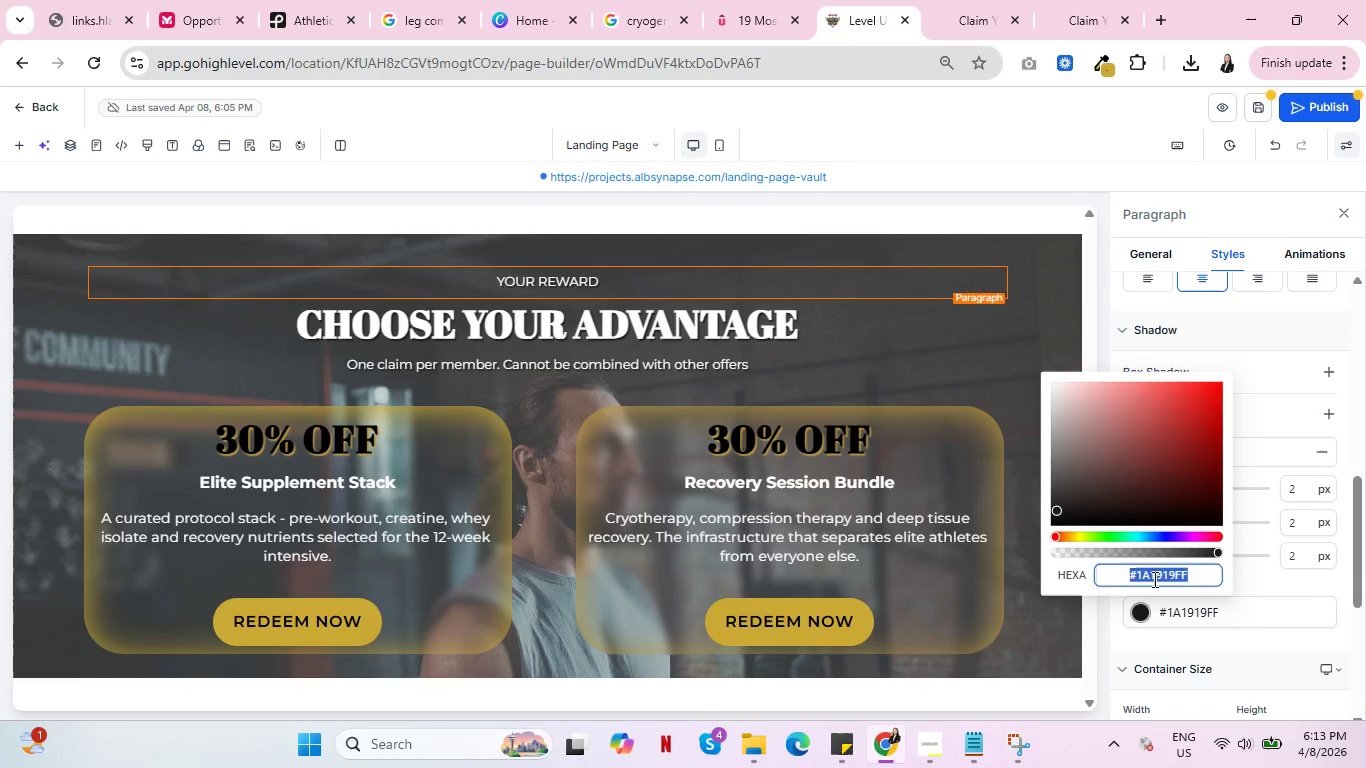 
key(Control+V)
 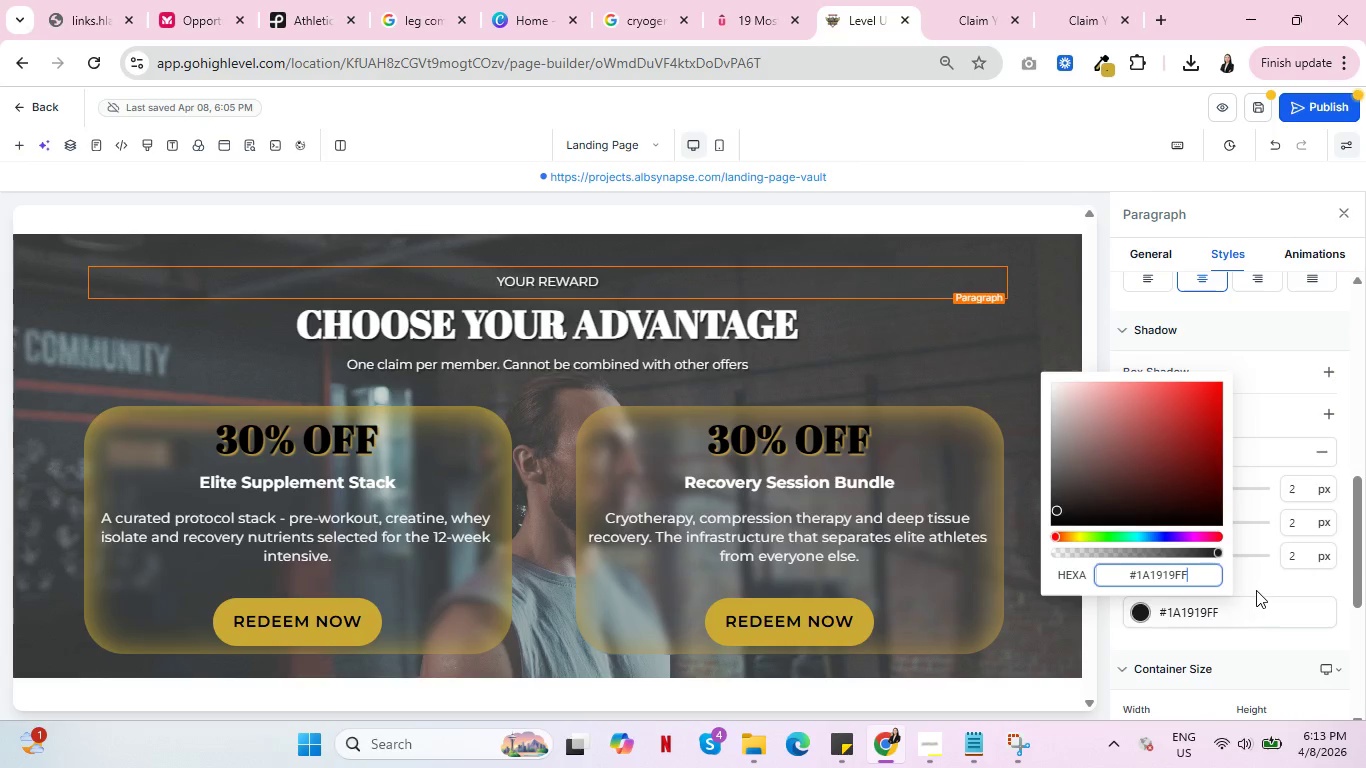 
left_click([1256, 590])
 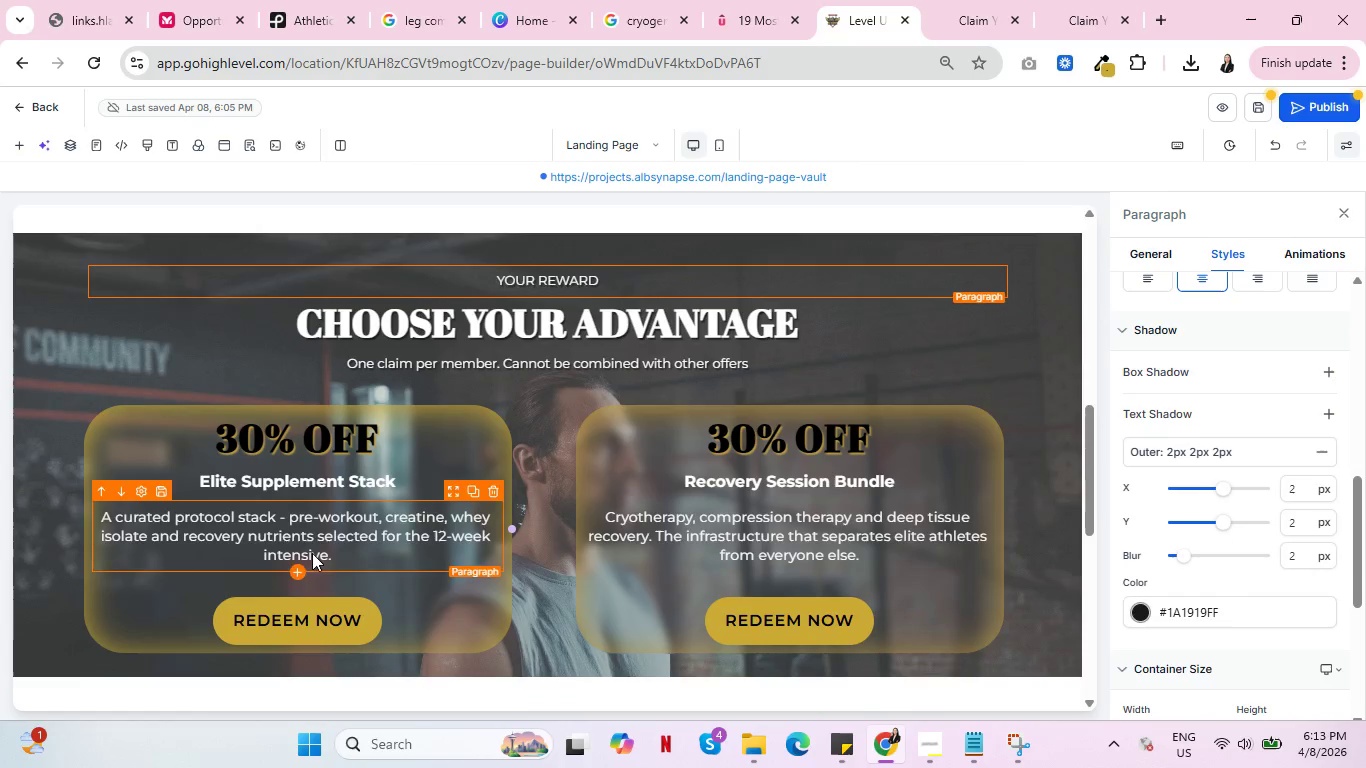 
scroll: coordinate [312, 553], scroll_direction: down, amount: 2.0
 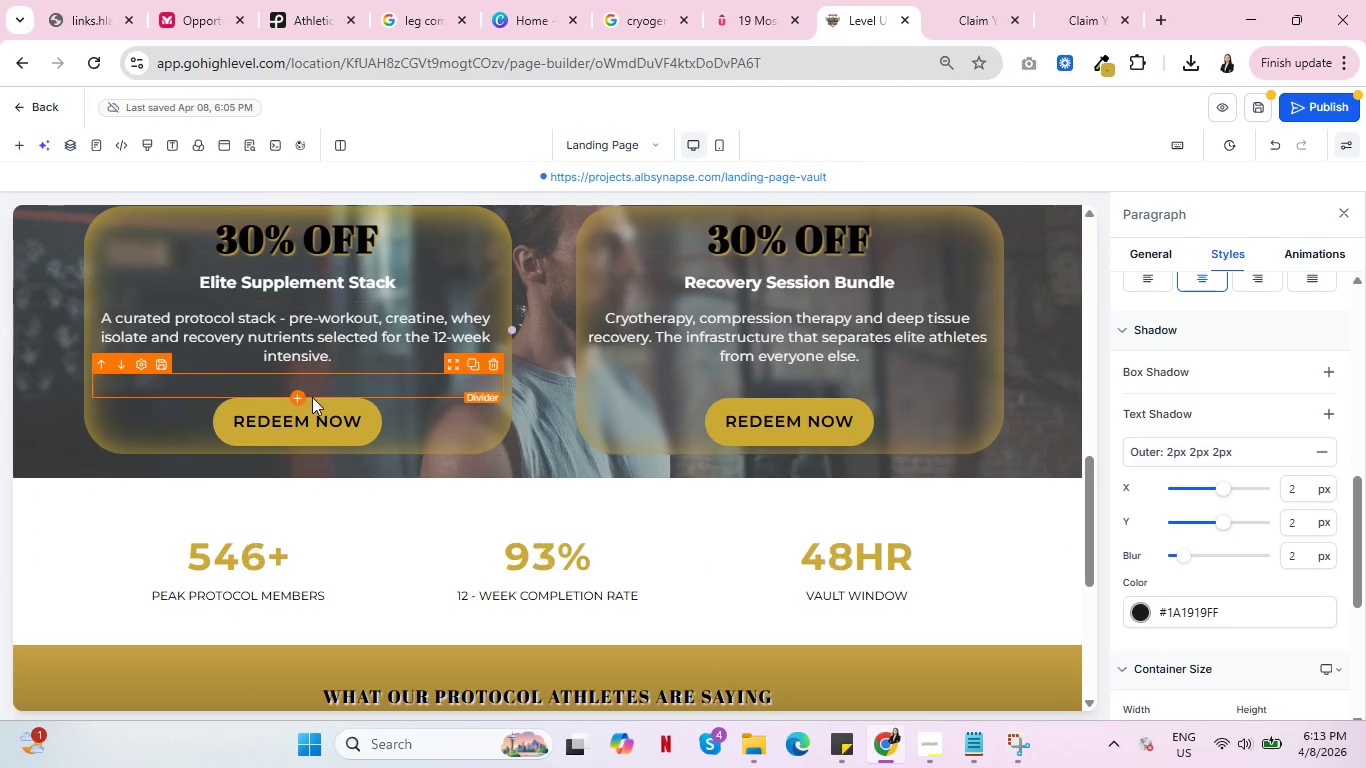 
scroll: coordinate [305, 397], scroll_direction: up, amount: 1.0
 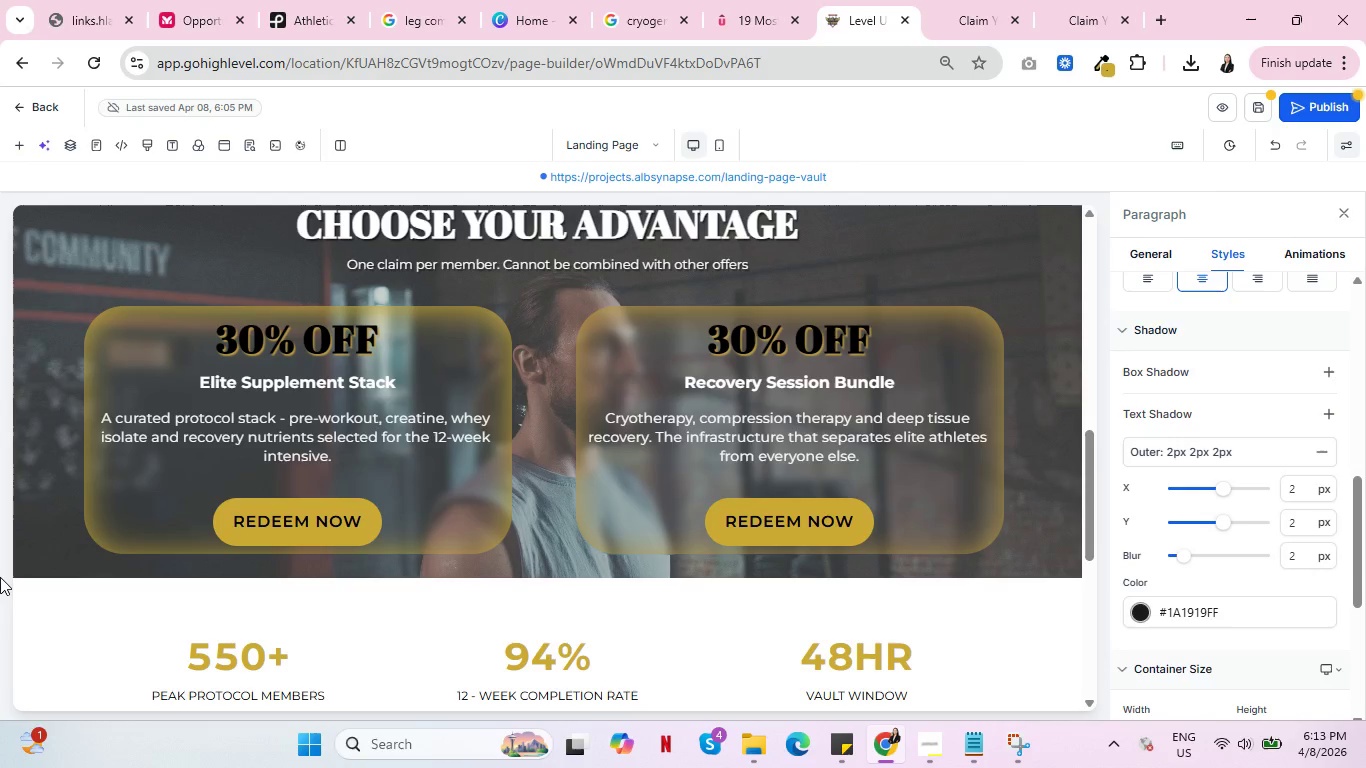 
wait(6.47)
 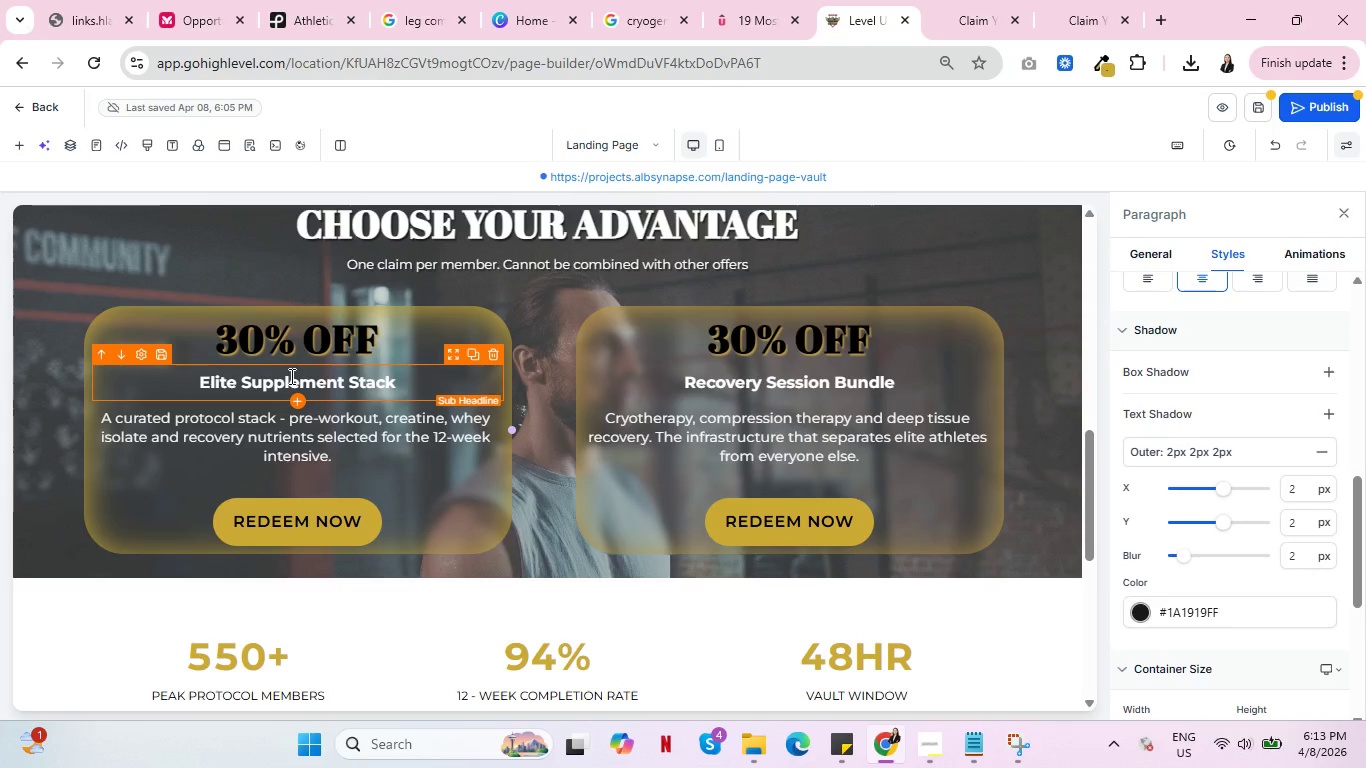 
left_click([268, 385])
 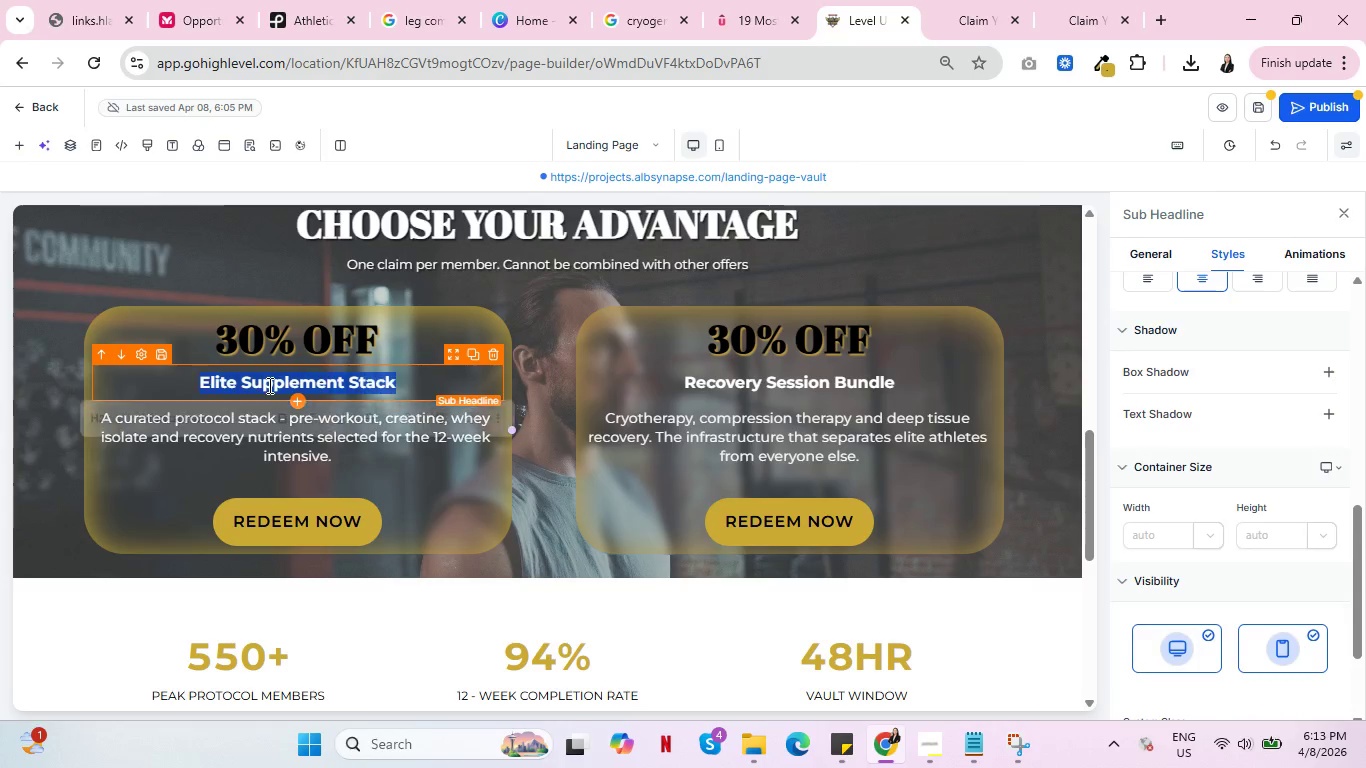 
double_click([268, 385])
 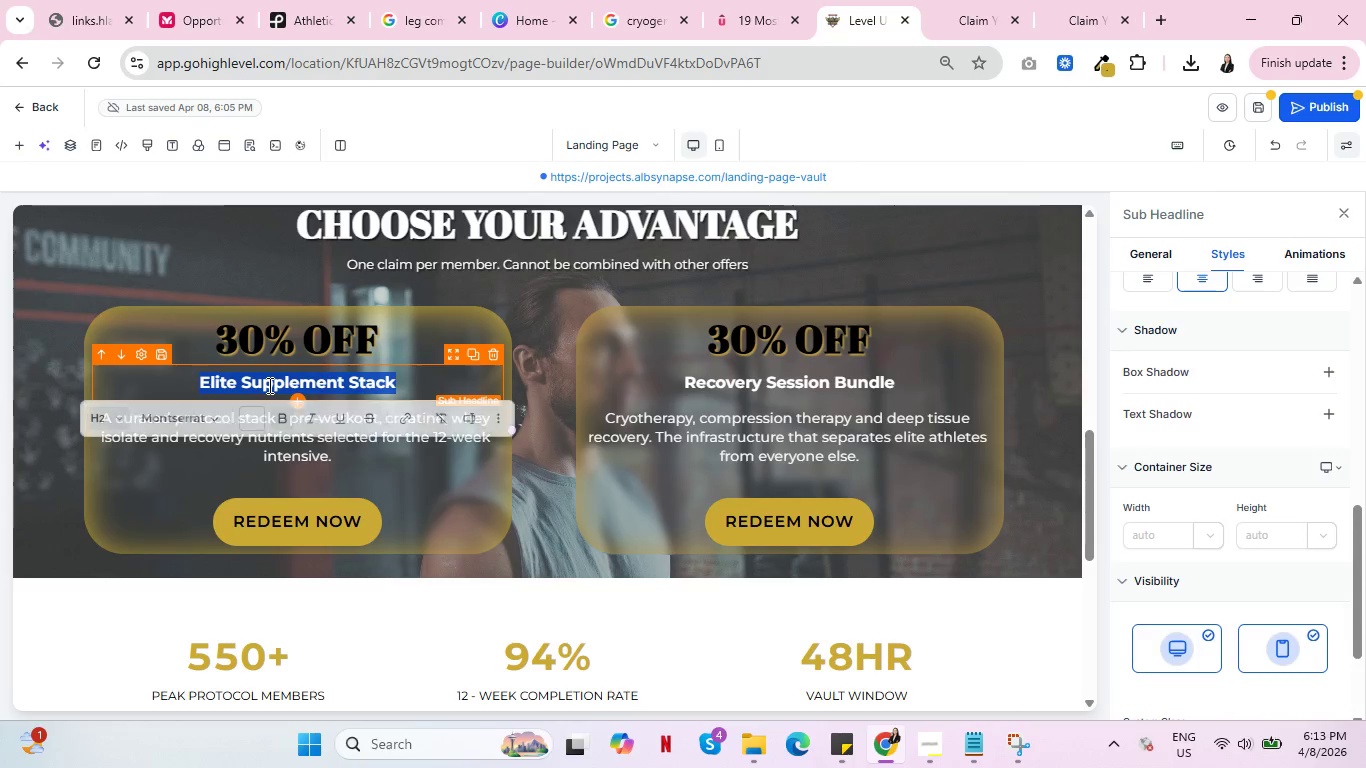 
triple_click([268, 385])
 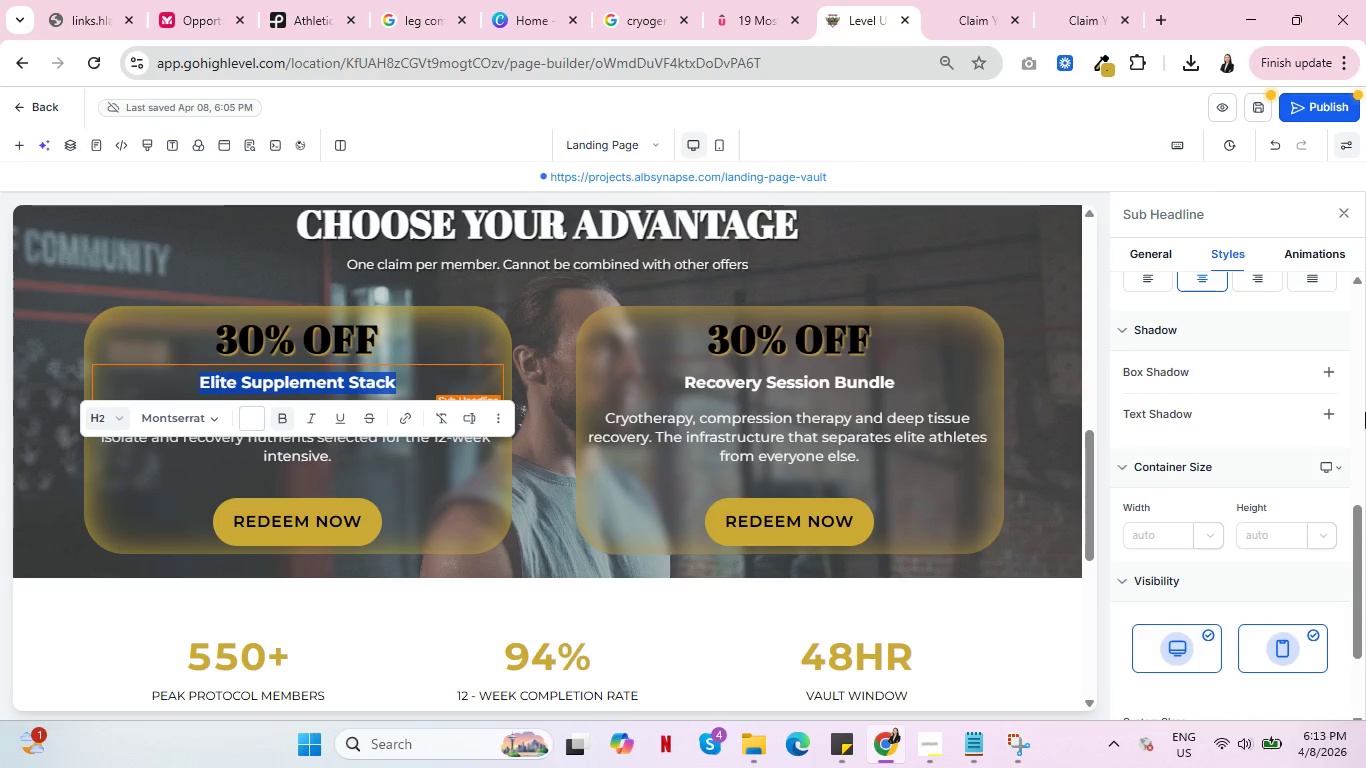 
left_click([1332, 411])
 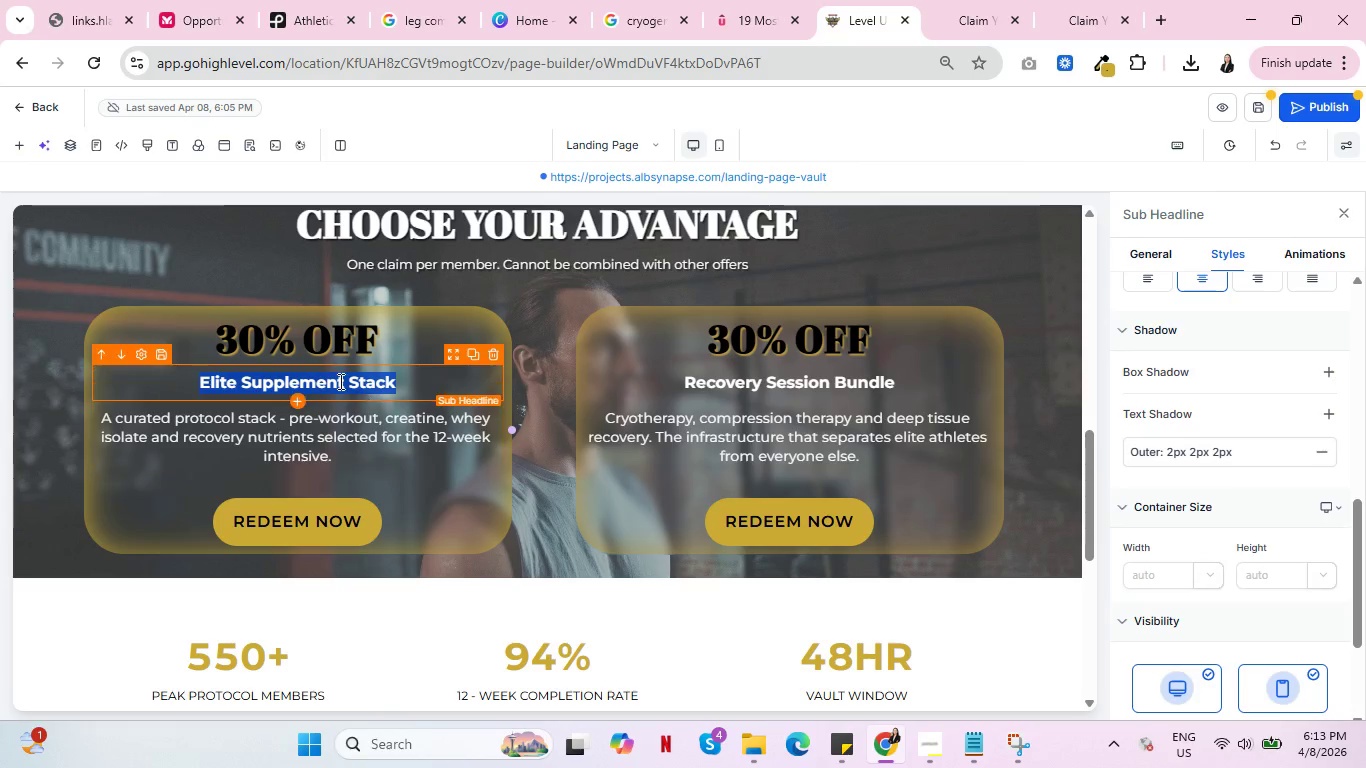 
left_click([334, 375])
 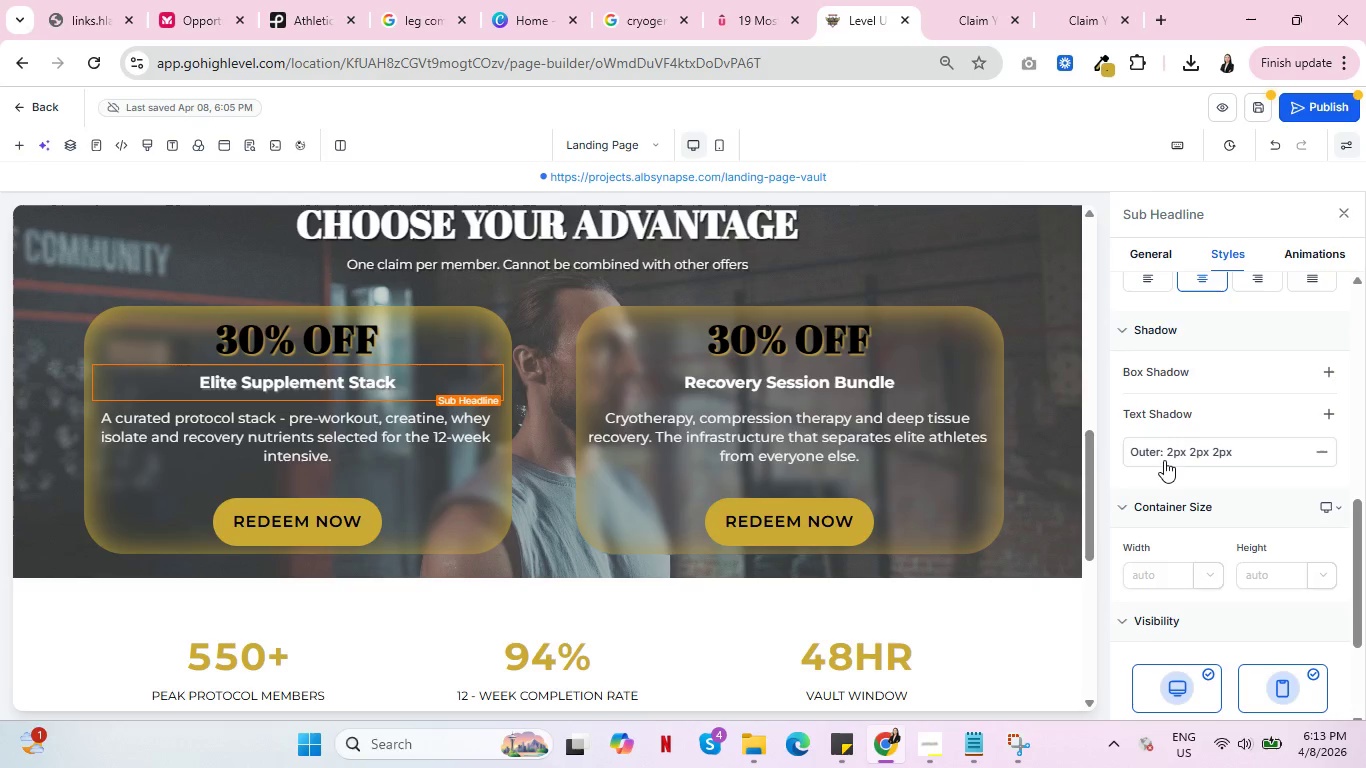 
left_click([1159, 456])
 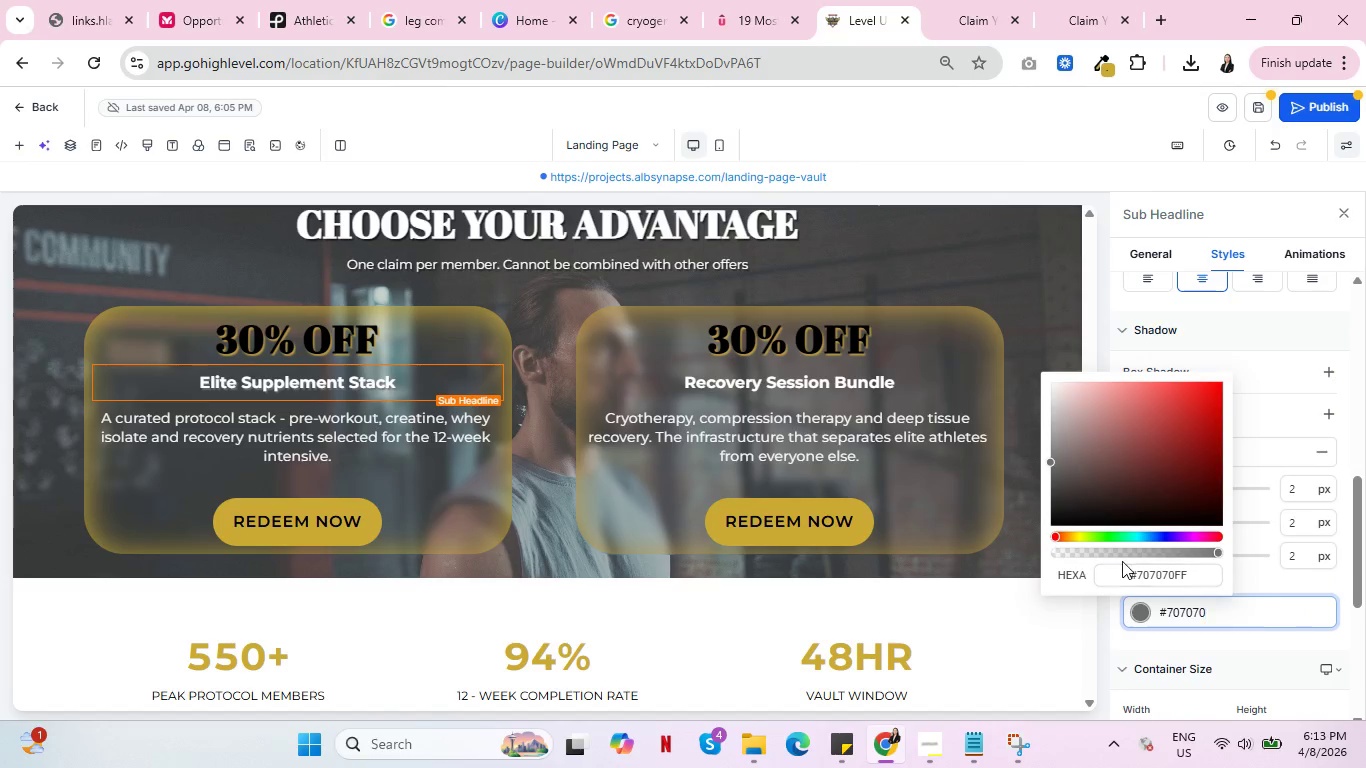 
left_click([1149, 577])
 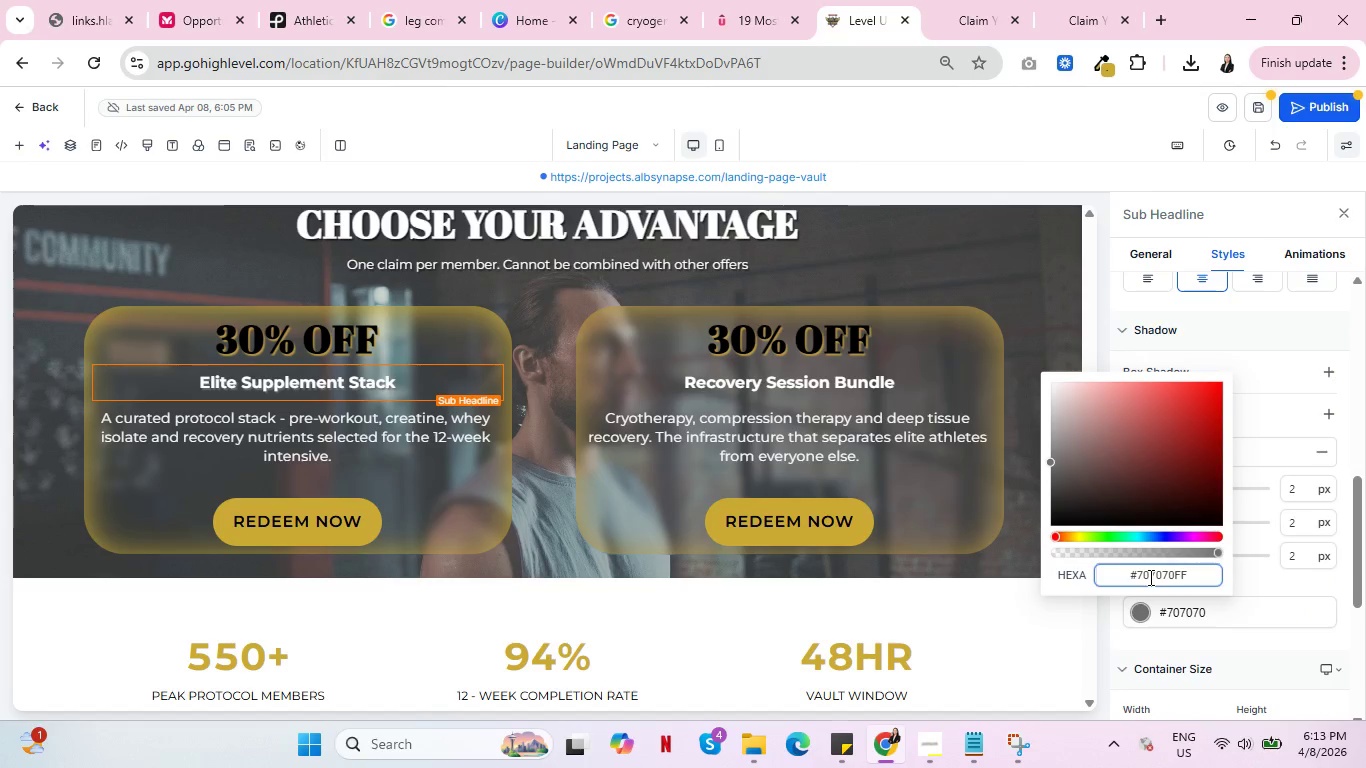 
key(Control+A)
 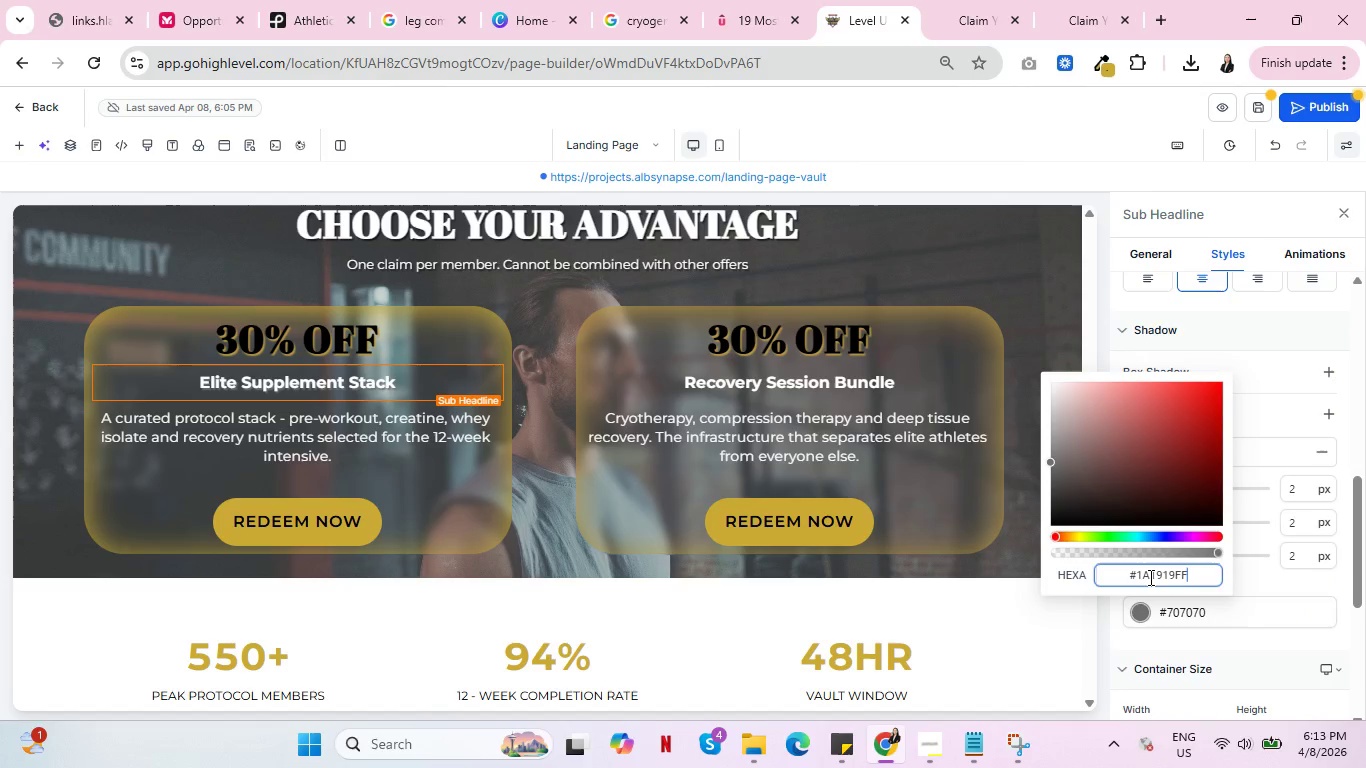 
key(Control+V)
 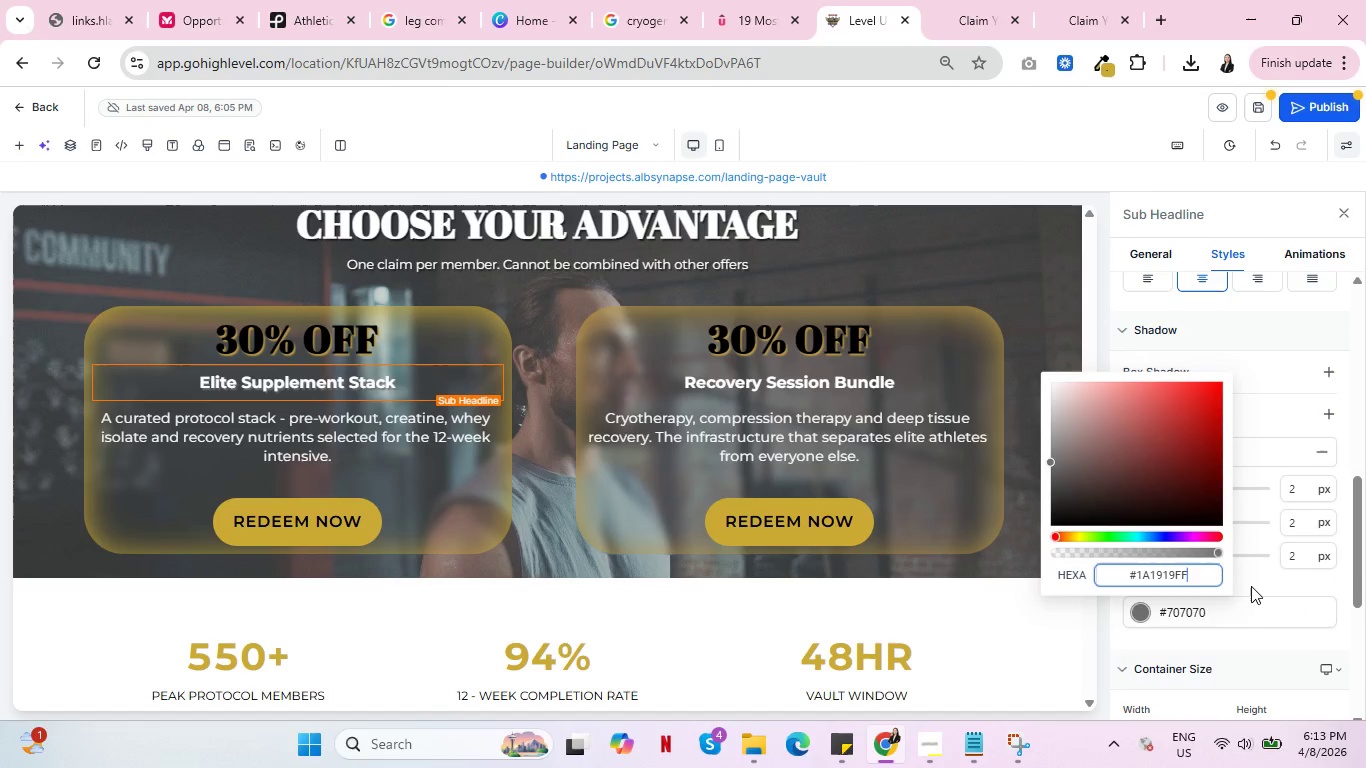 
left_click([1251, 586])
 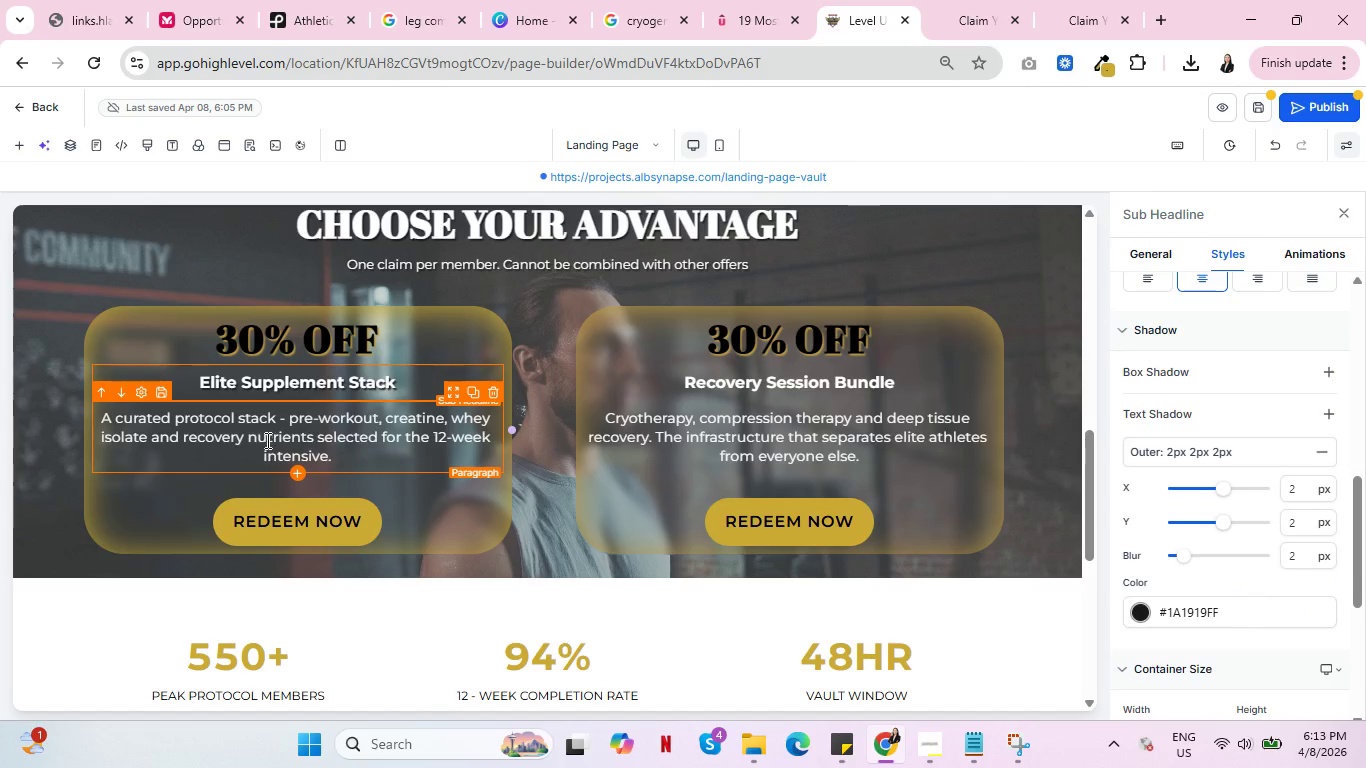 
left_click([276, 423])
 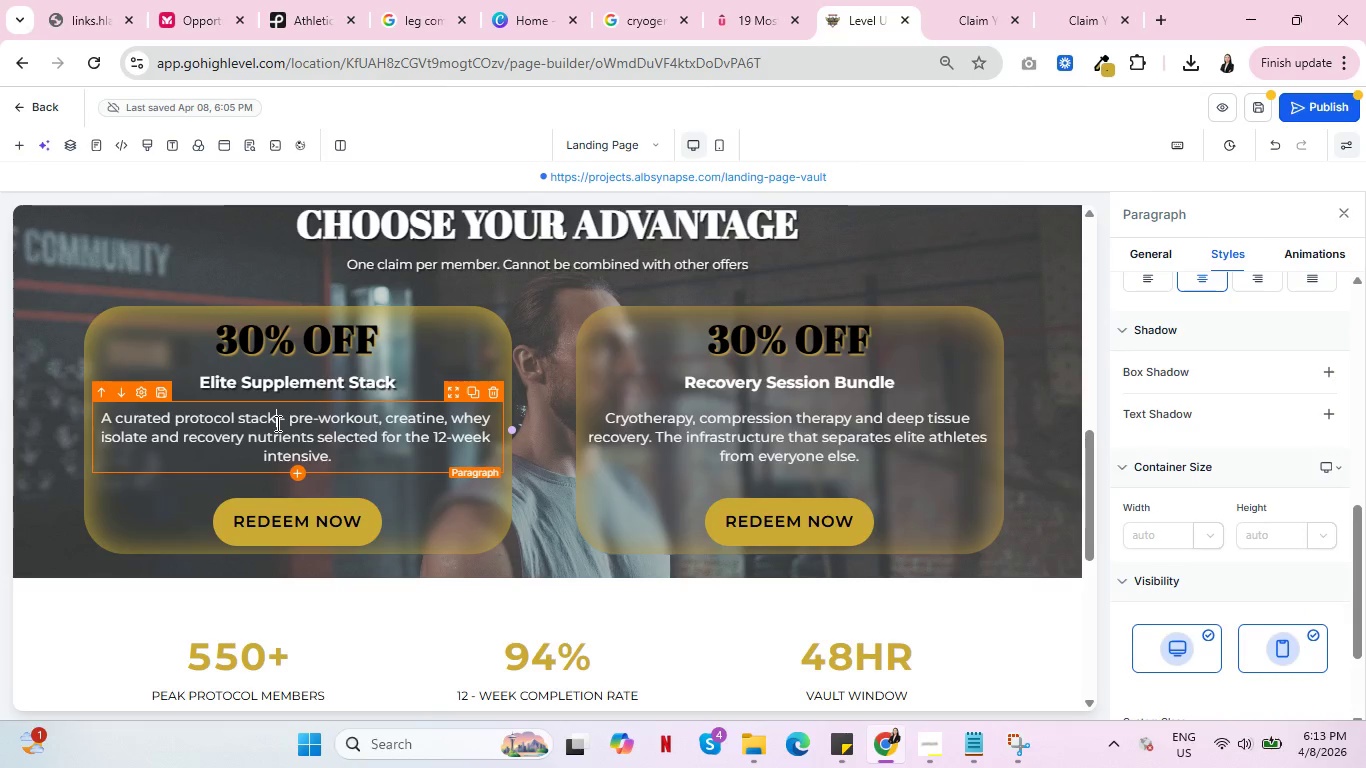 
key(Control+A)
 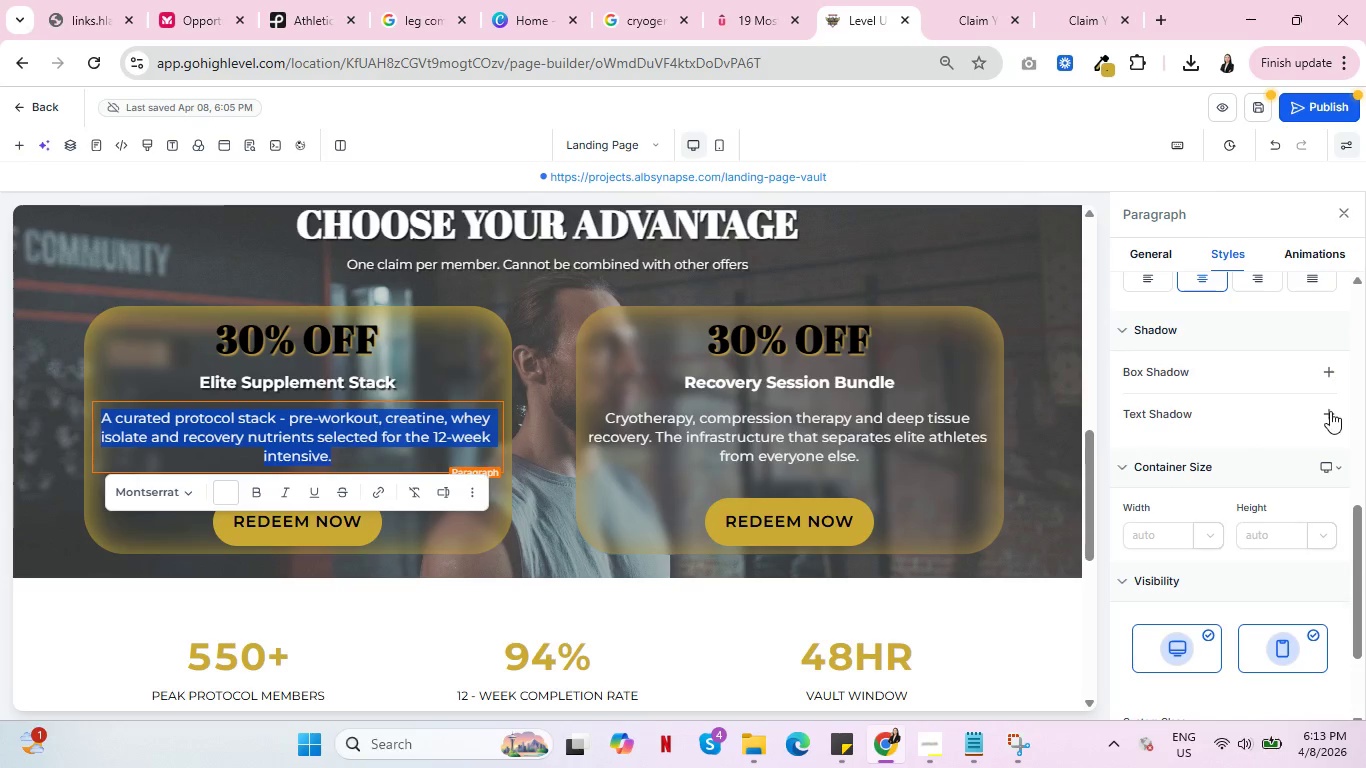 
left_click([1330, 411])
 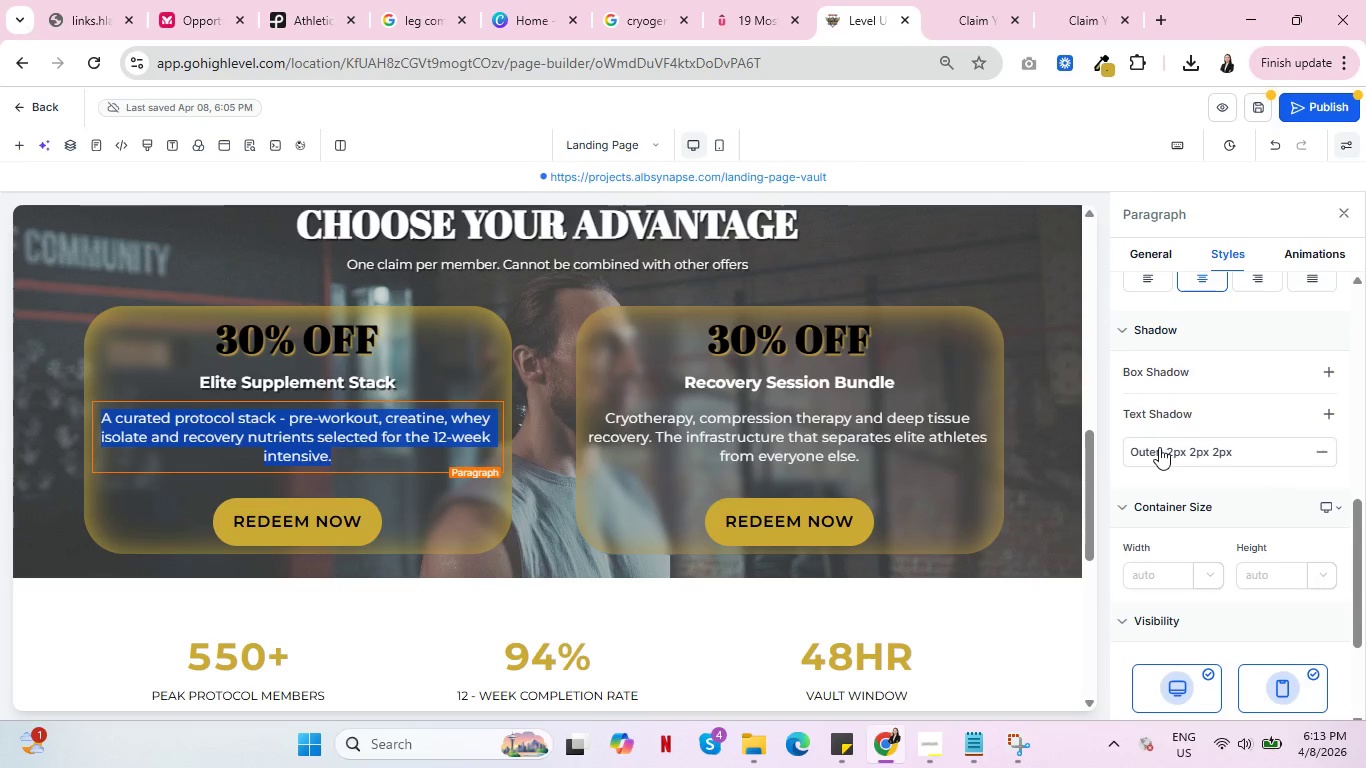 
left_click([1159, 447])
 